 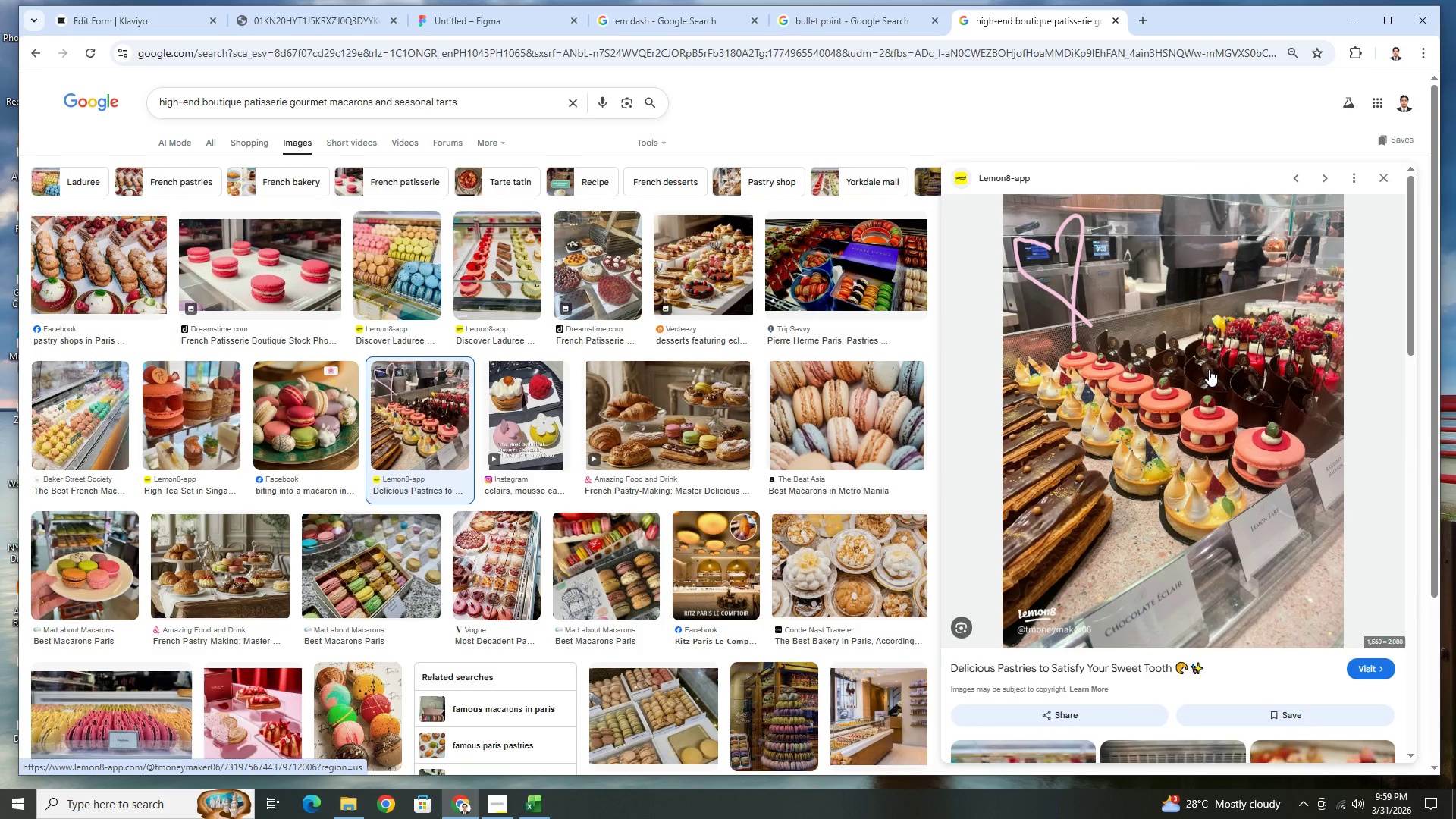 
left_click([709, 285])
 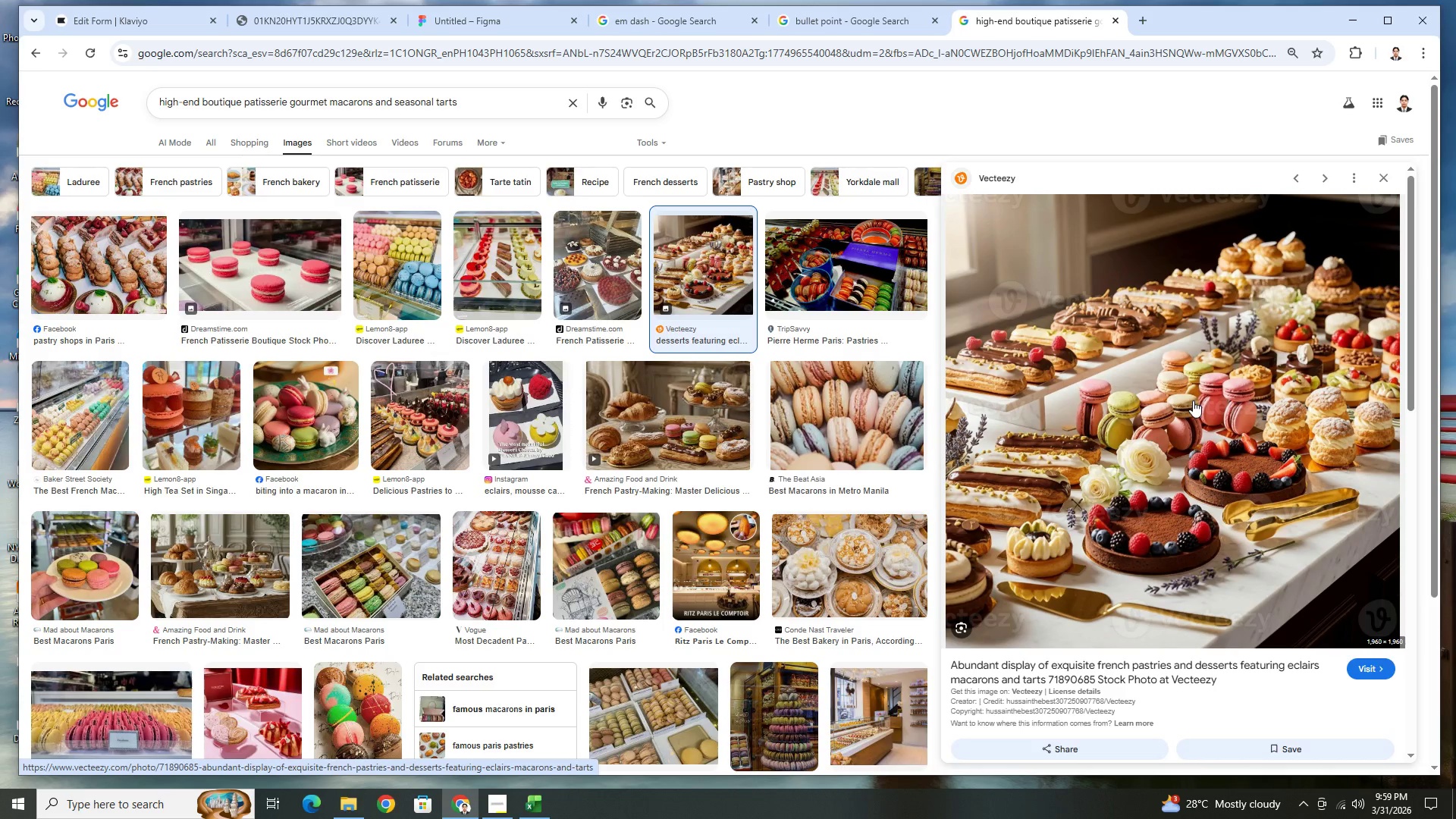 
left_click([604, 274])
 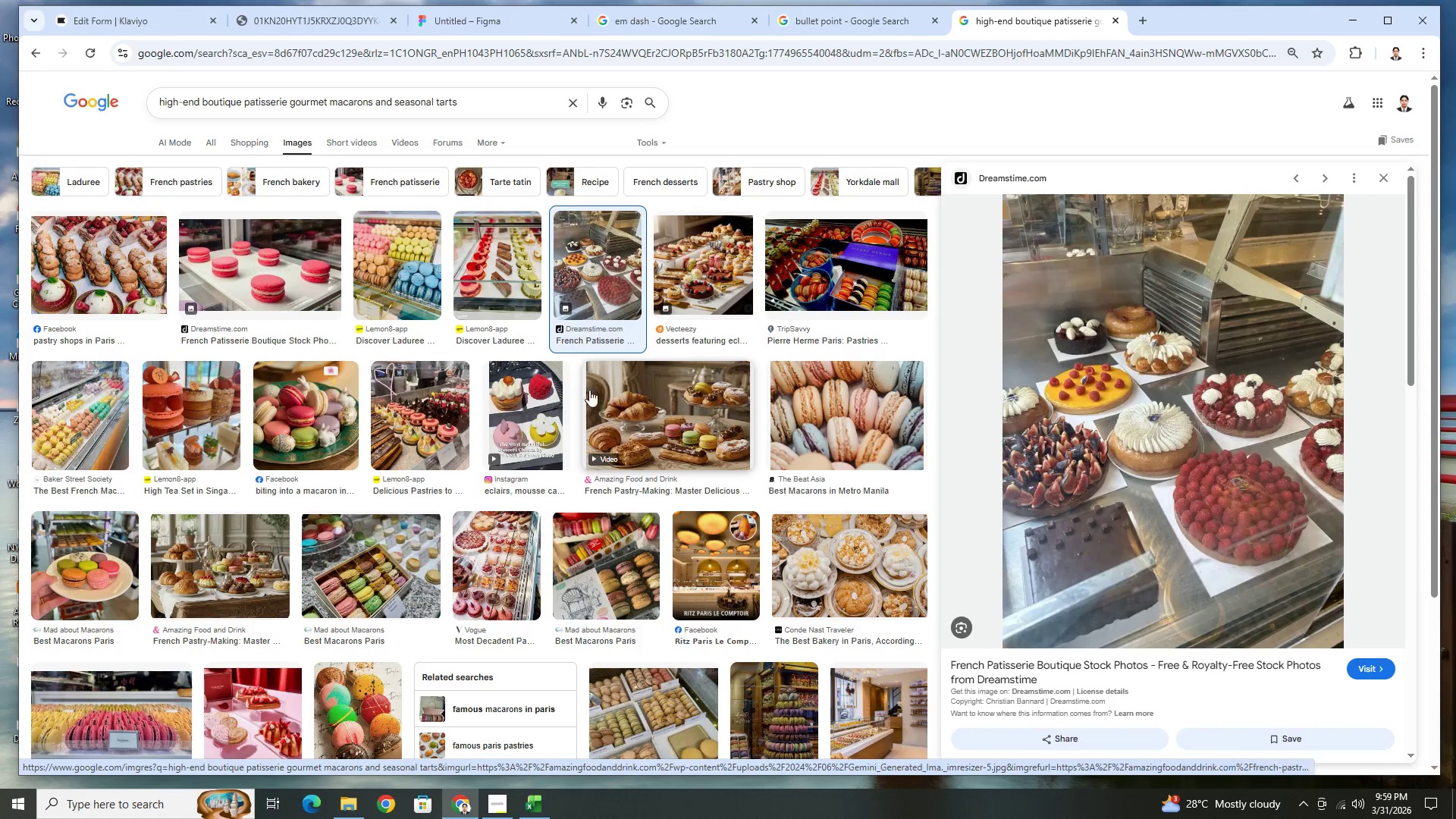 
left_click([424, 269])
 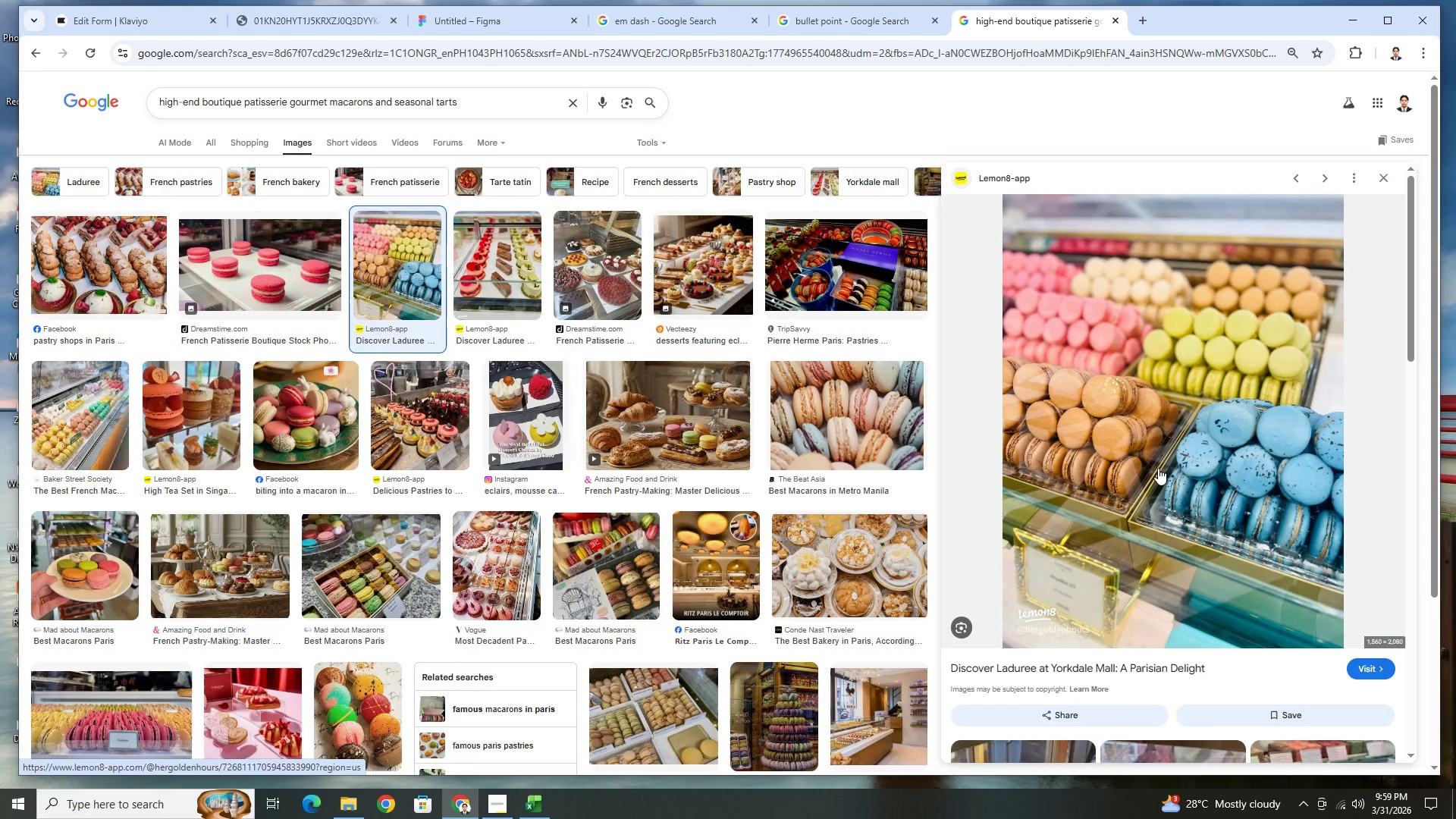 
wait(11.84)
 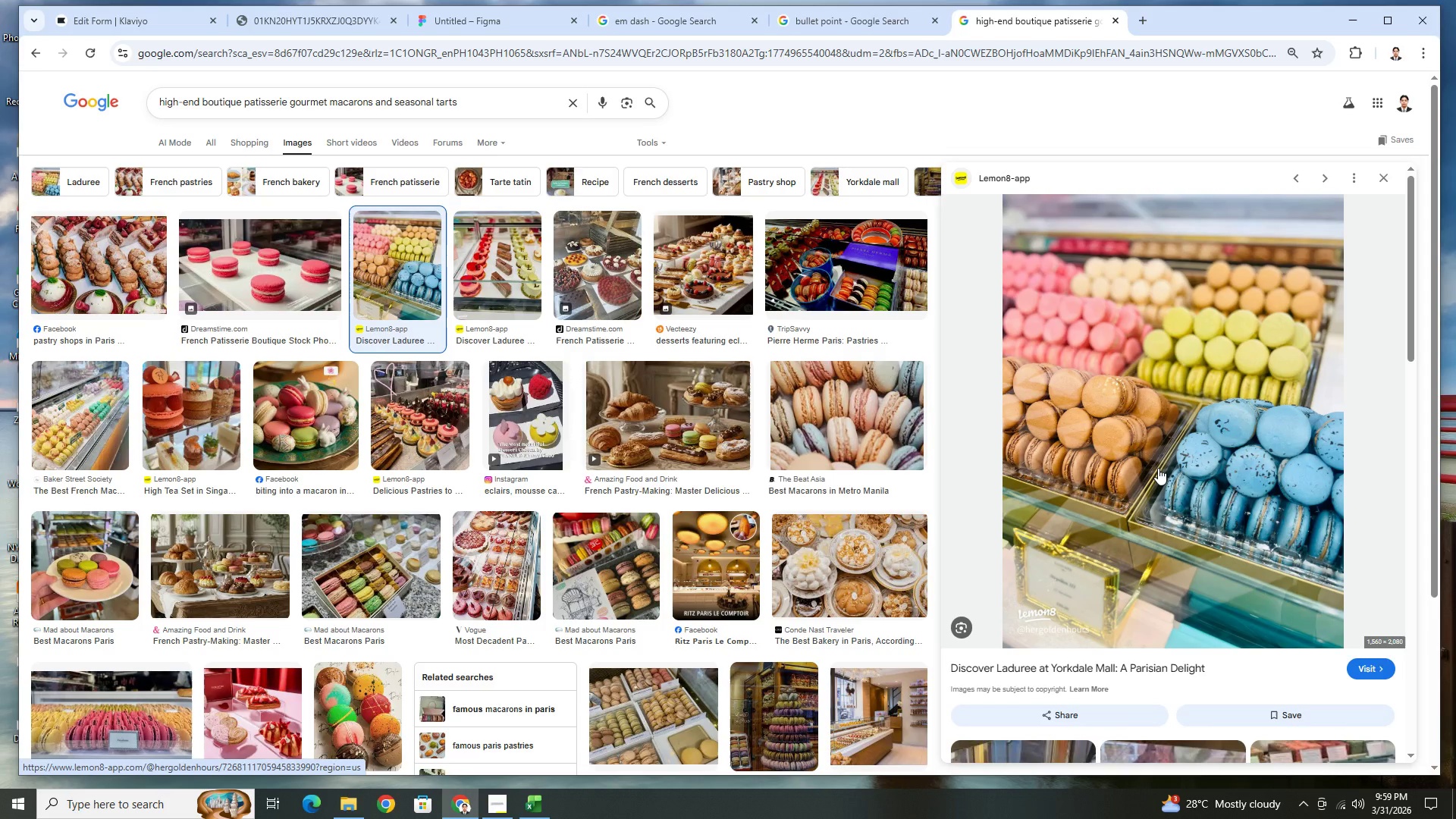 
left_click([831, 405])
 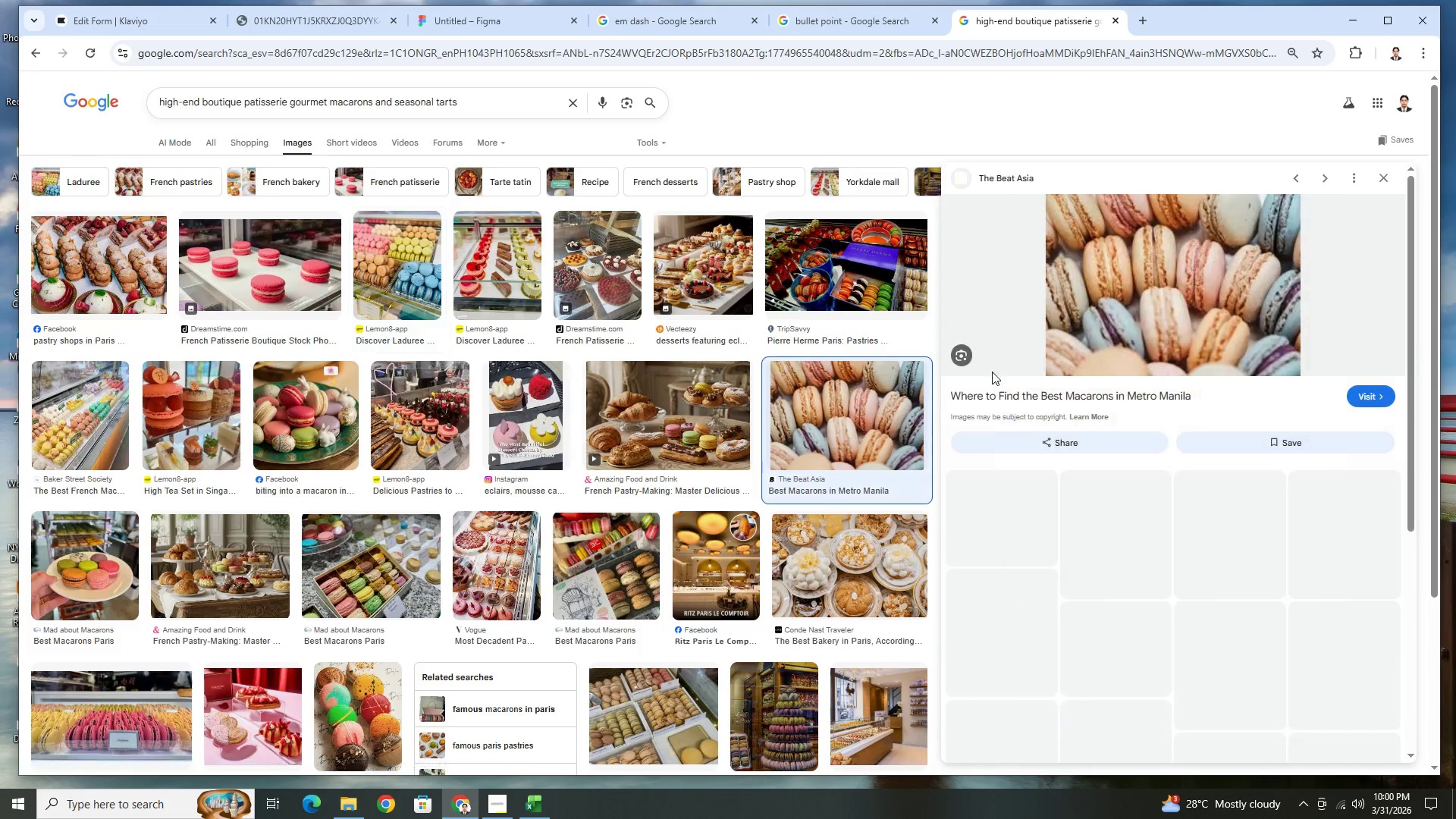 
mouse_move([1164, 347])
 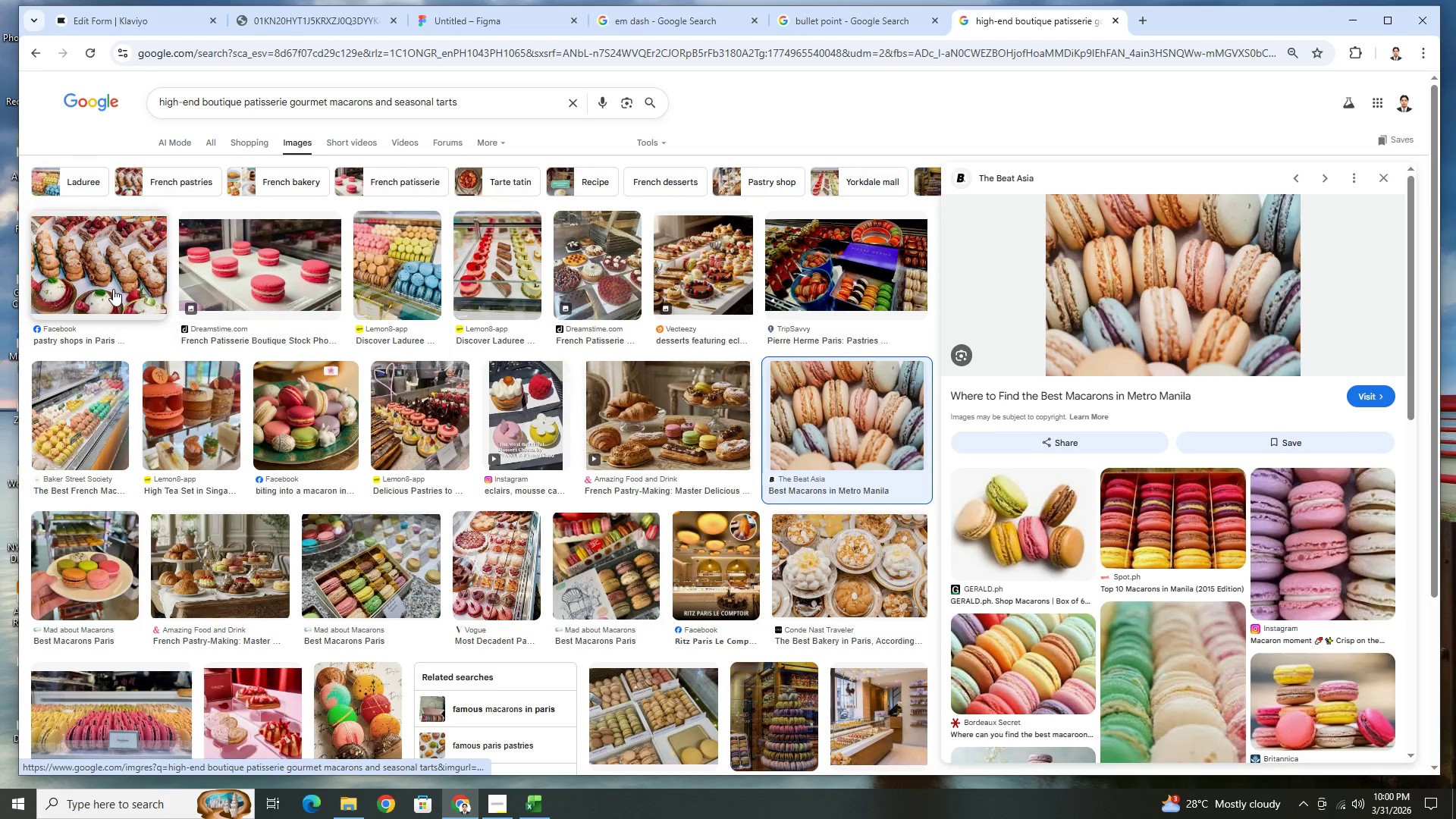 
left_click([327, 428])
 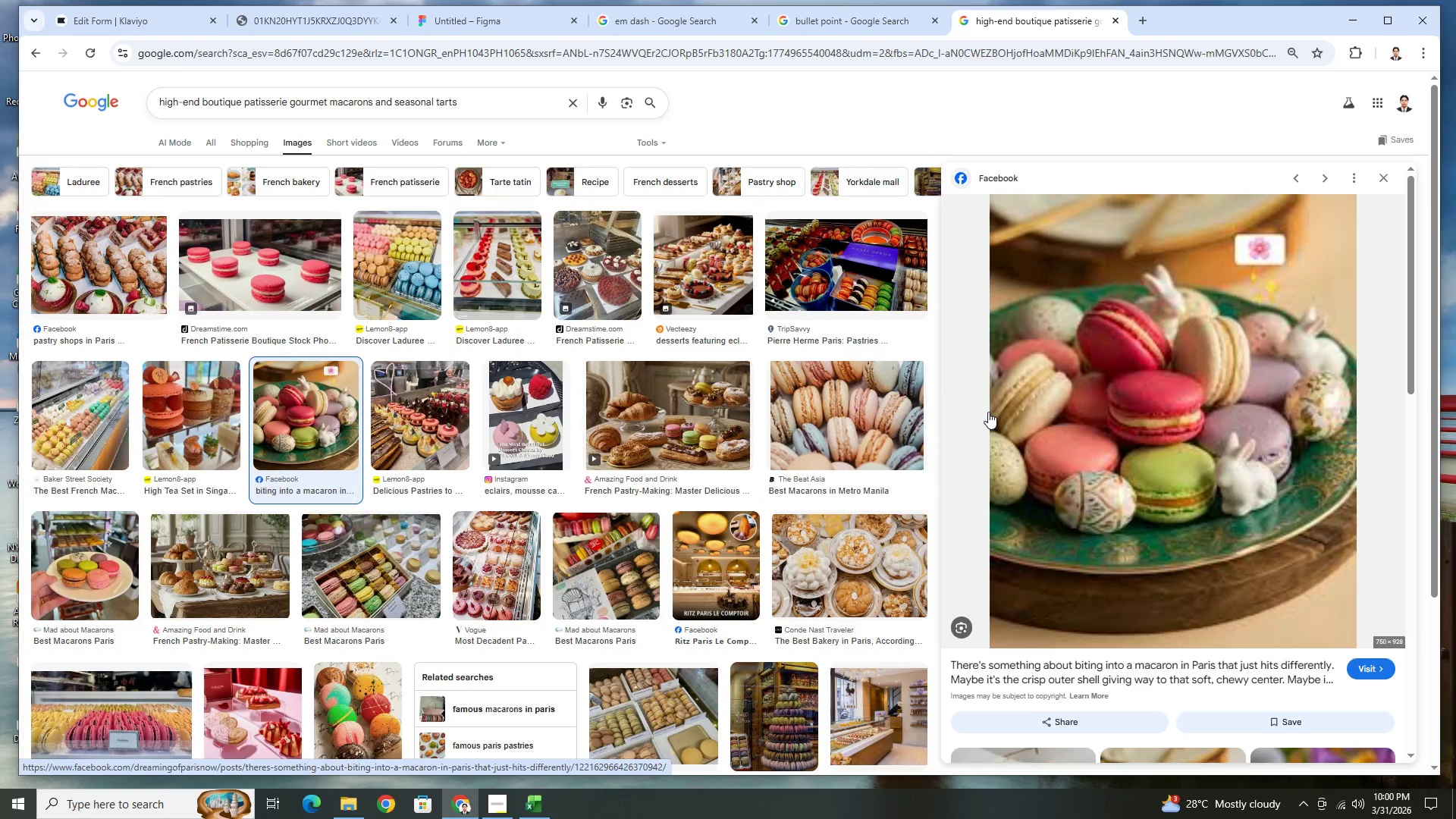 
left_click([830, 286])
 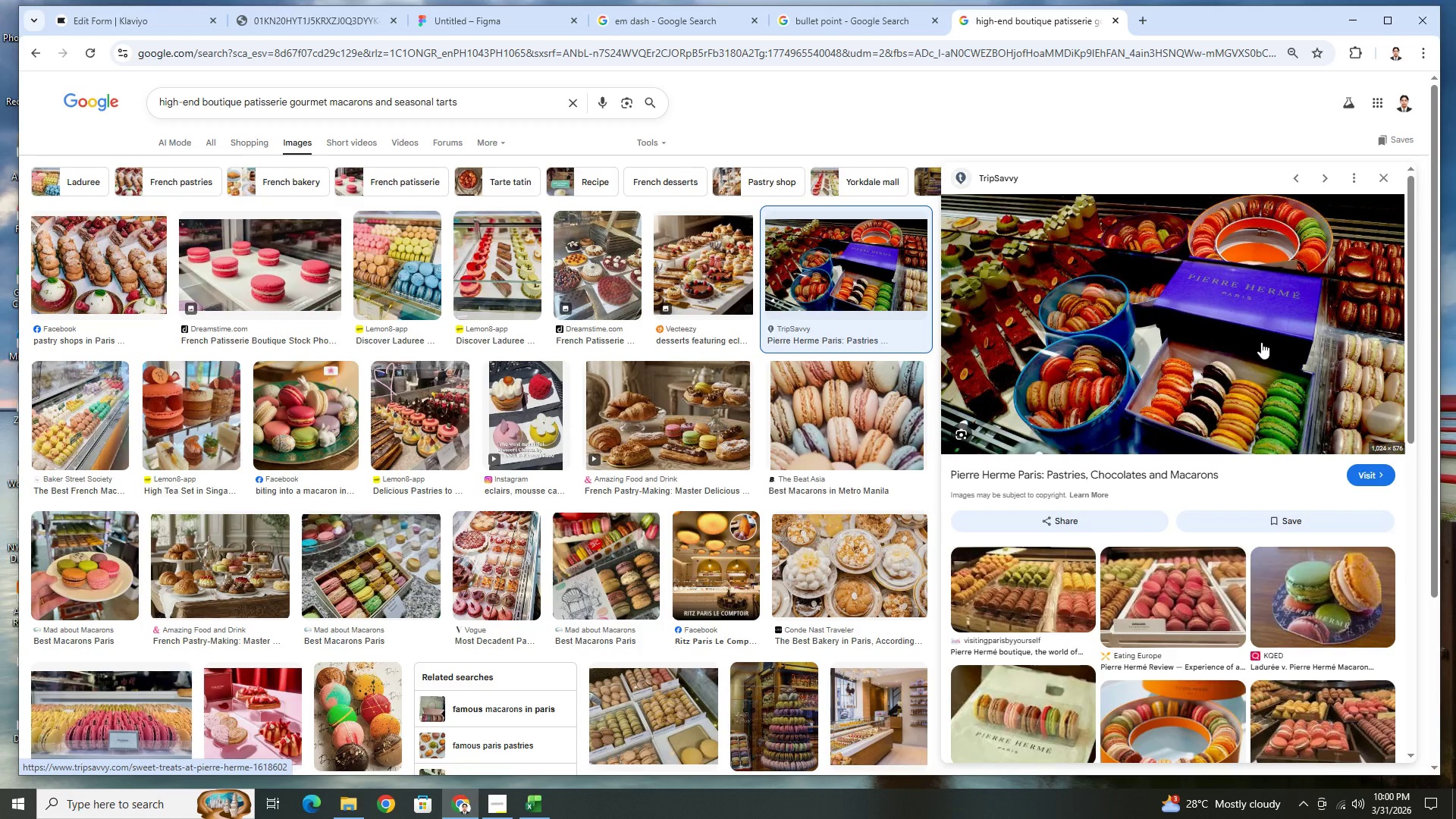 
wait(9.66)
 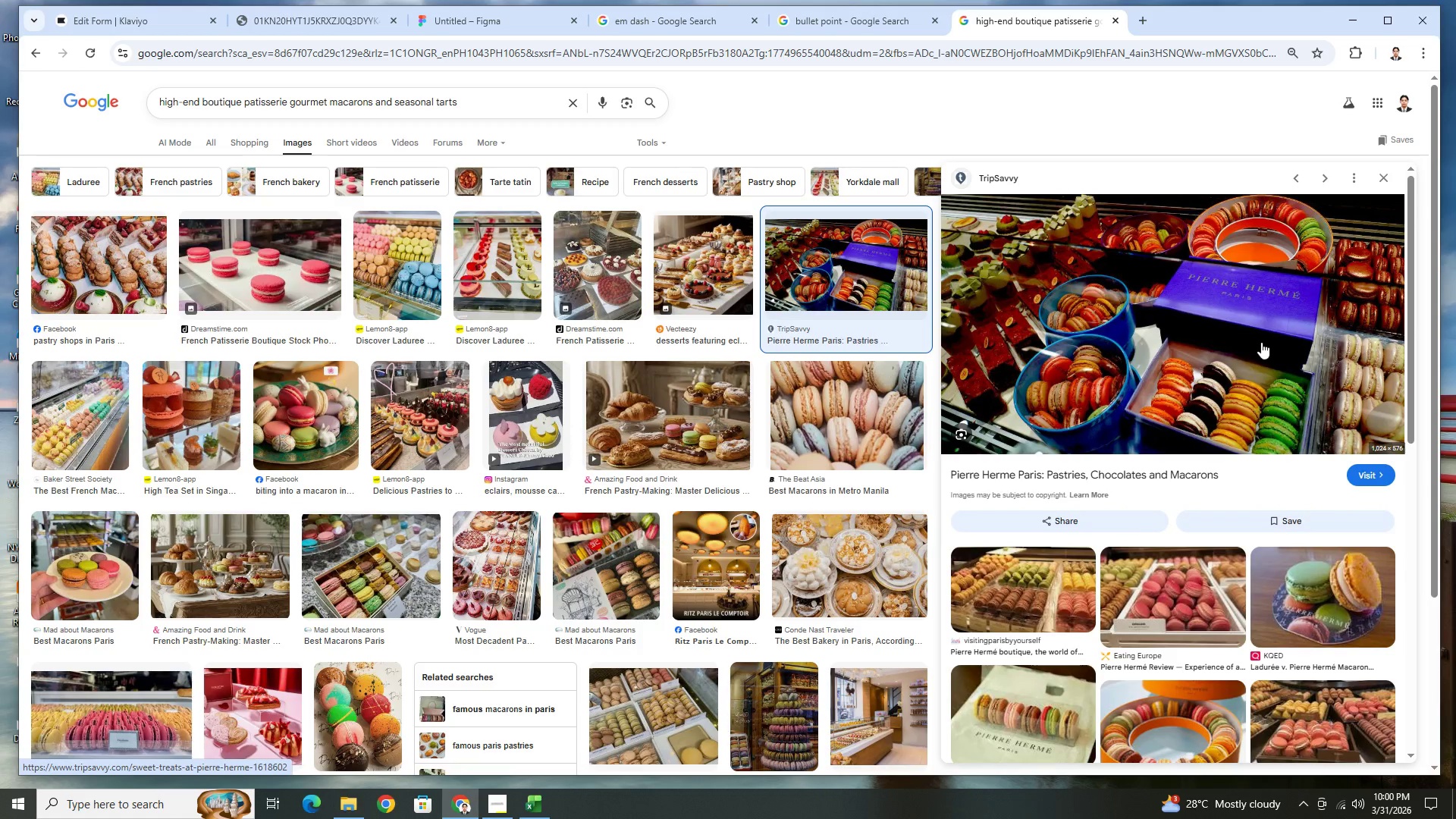 
scroll: coordinate [1270, 345], scroll_direction: down, amount: 1.0
 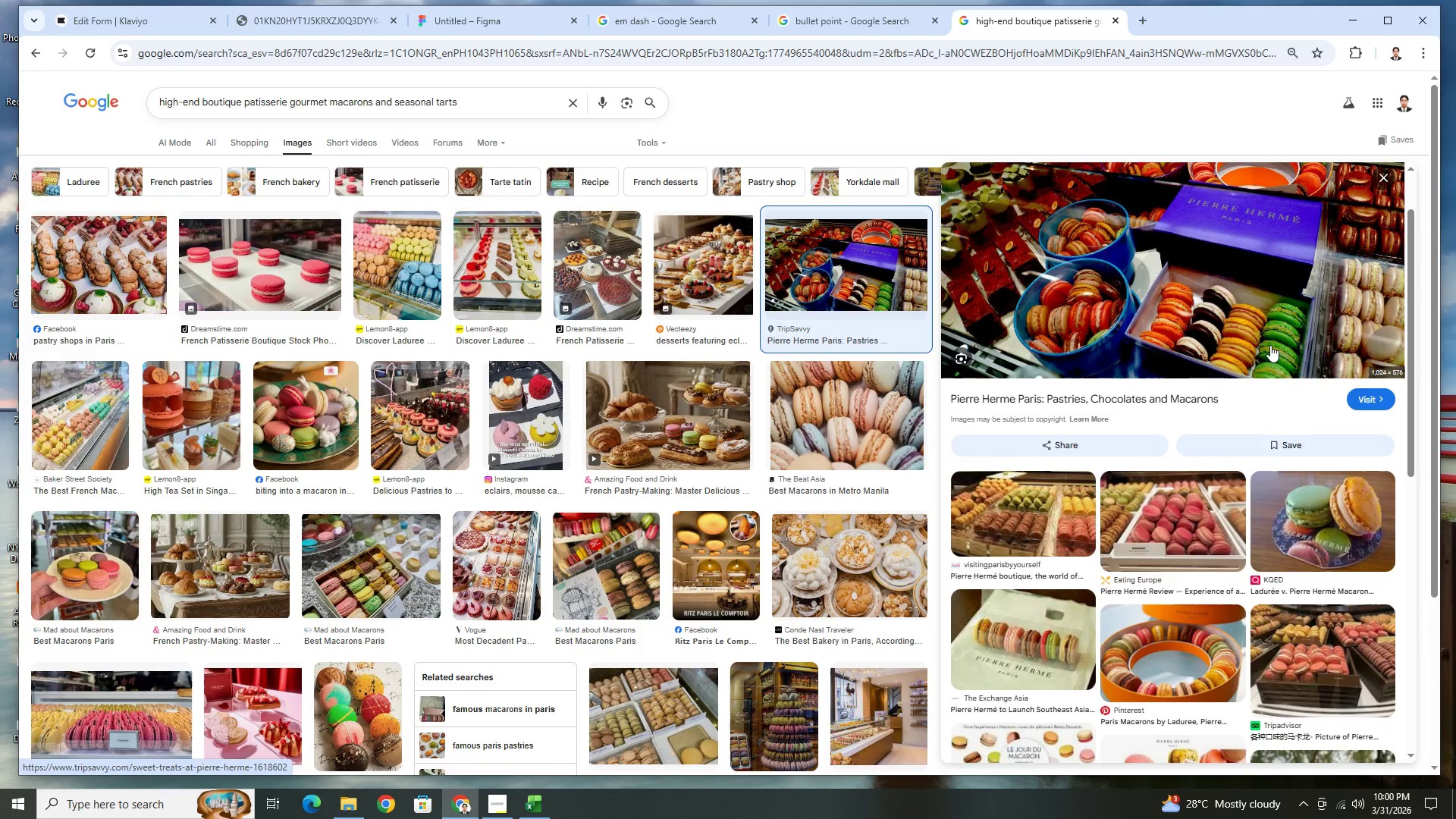 
scroll: coordinate [1270, 345], scroll_direction: up, amount: 1.0
 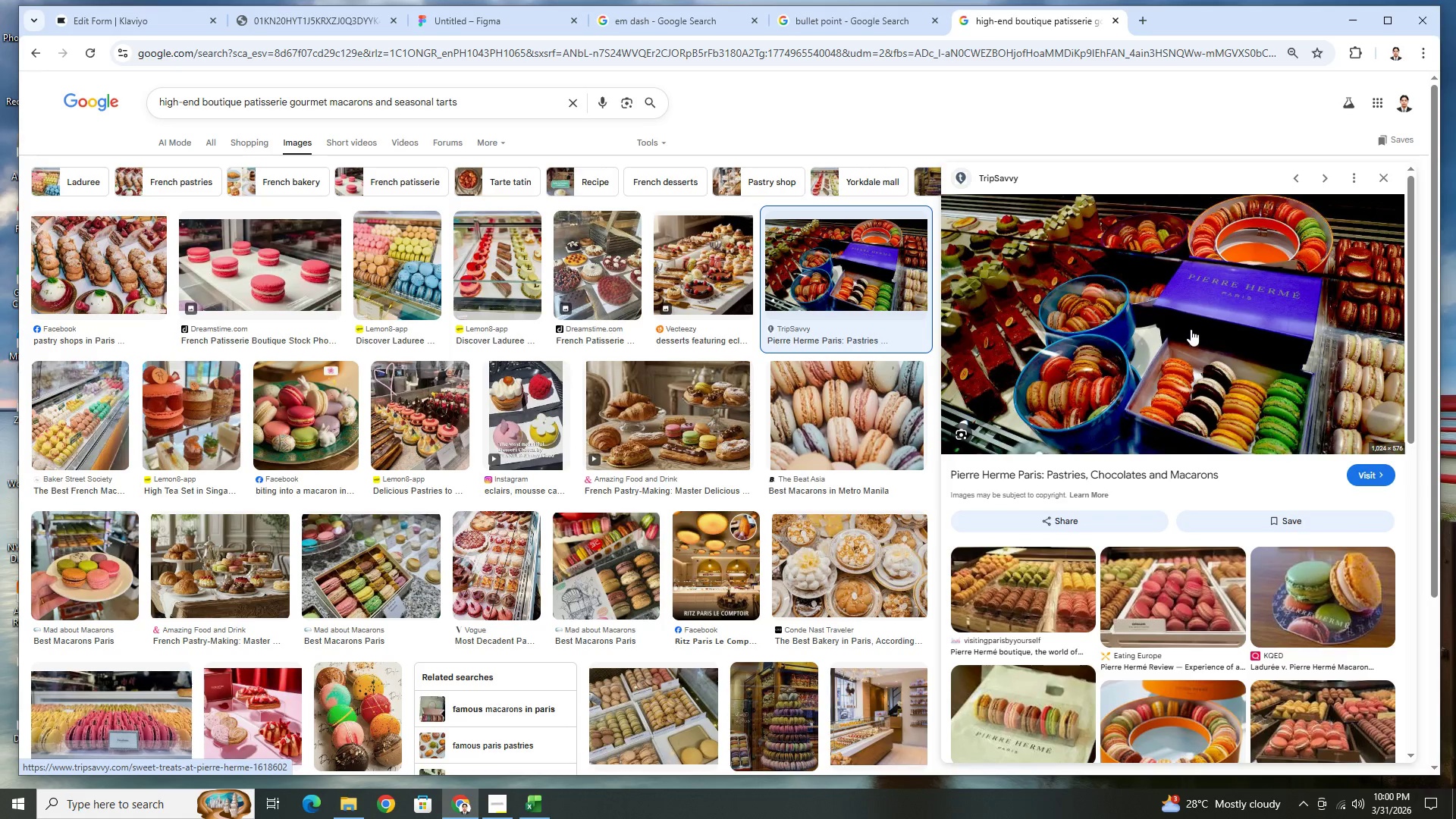 
right_click([1188, 328])
 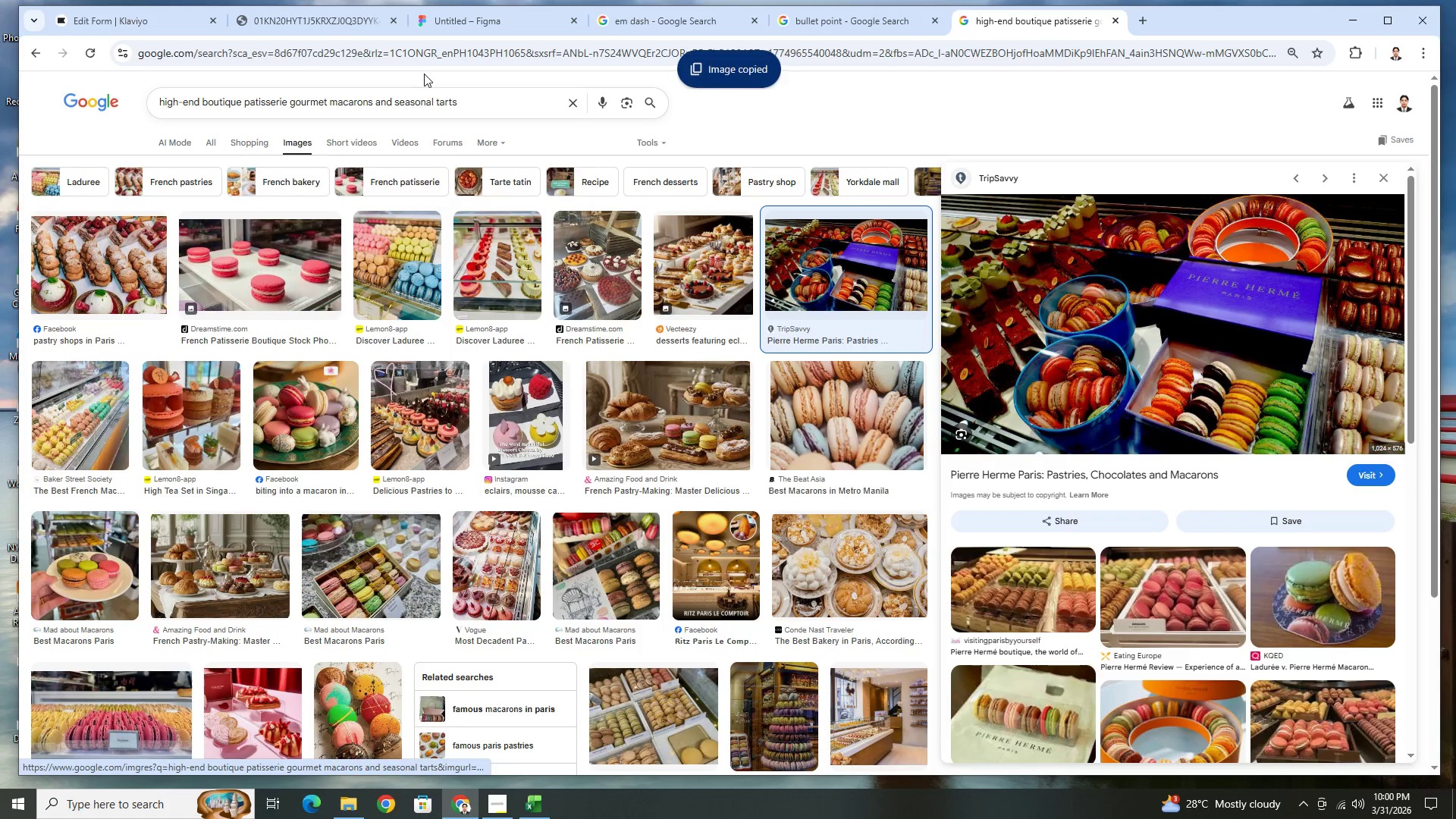 
left_click([443, 17])
 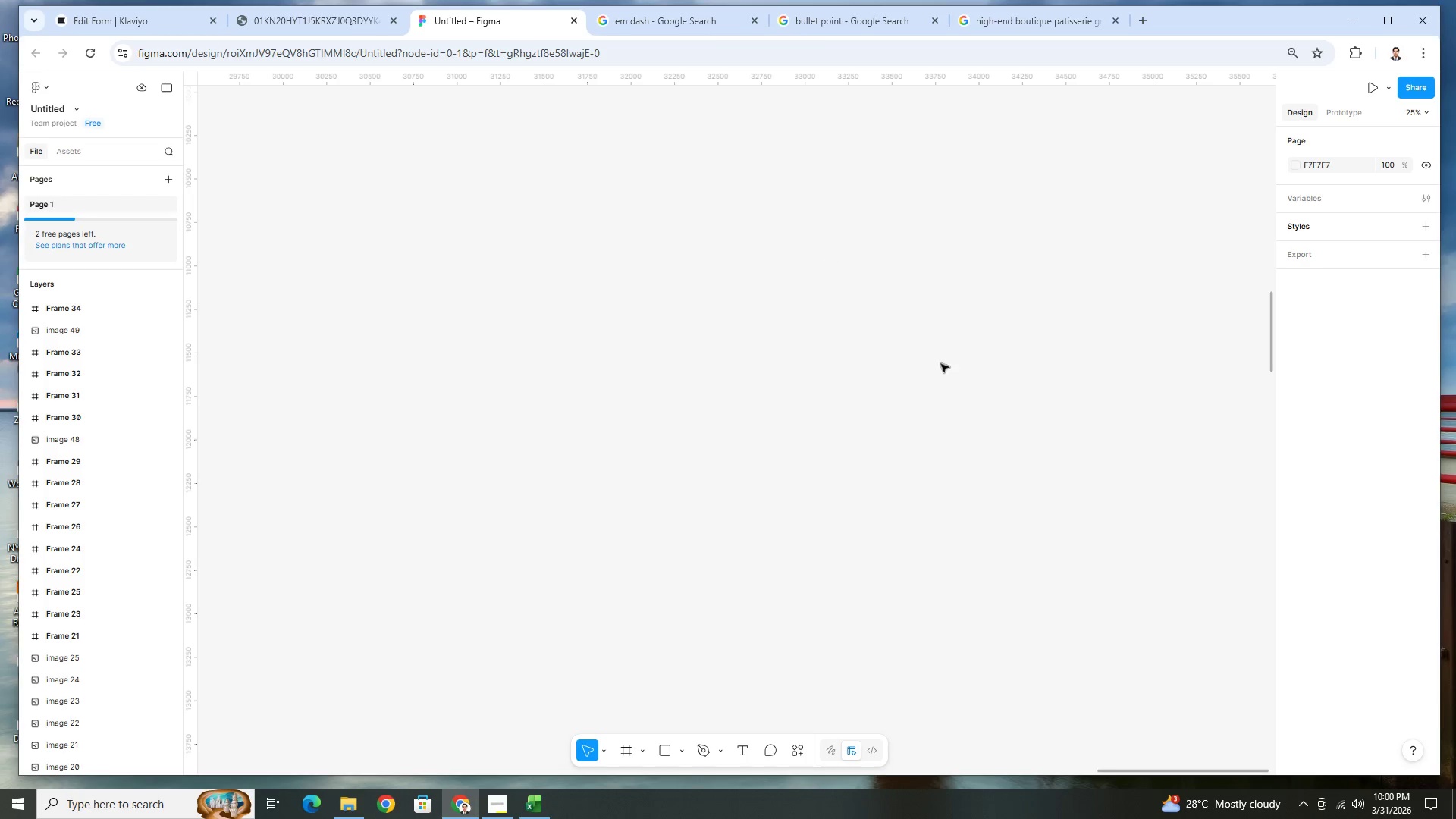 
left_click([940, 370])
 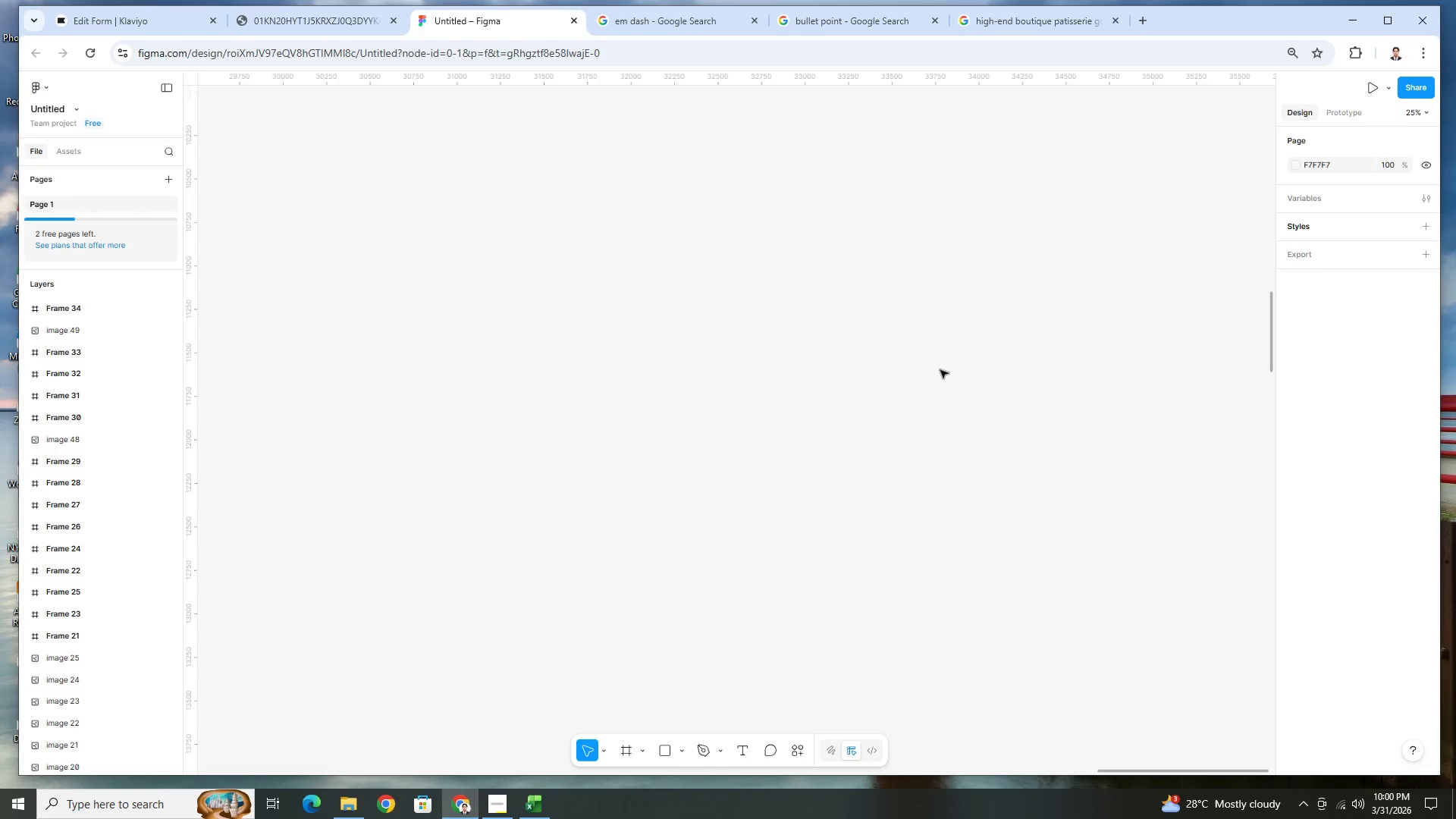 
key(Control+V)
 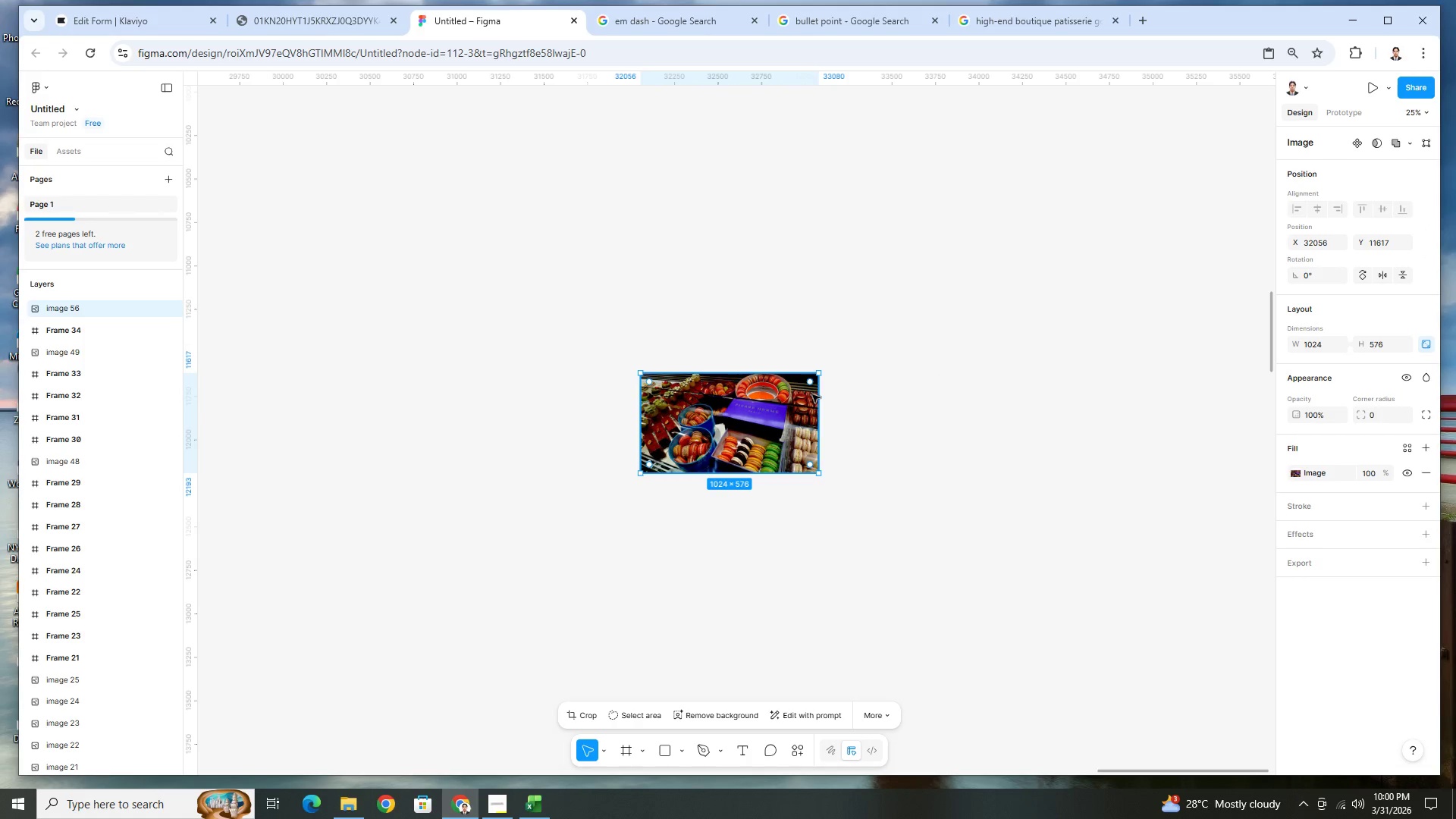 
wait(5.47)
 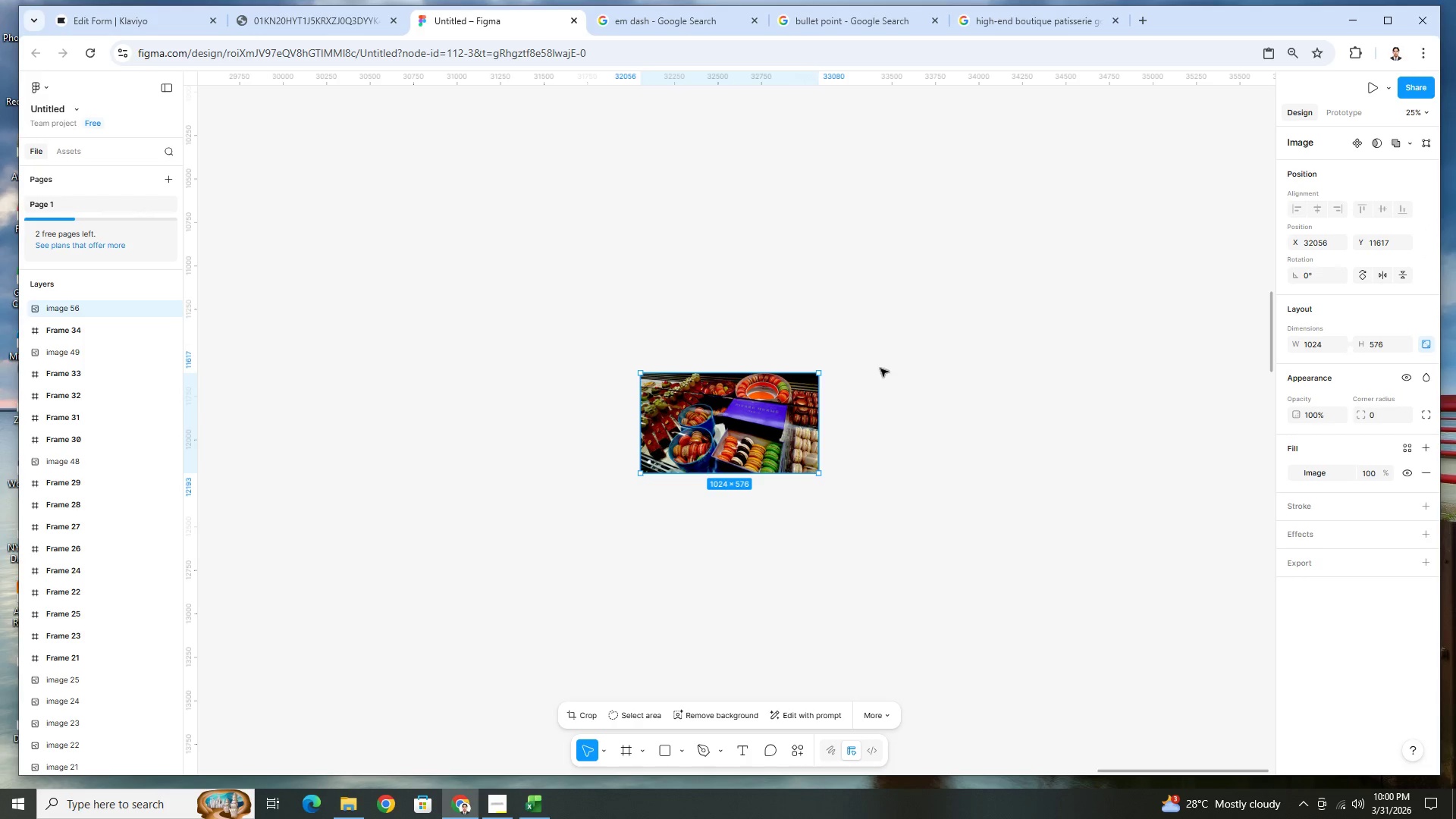 
double_click([1298, 472])
 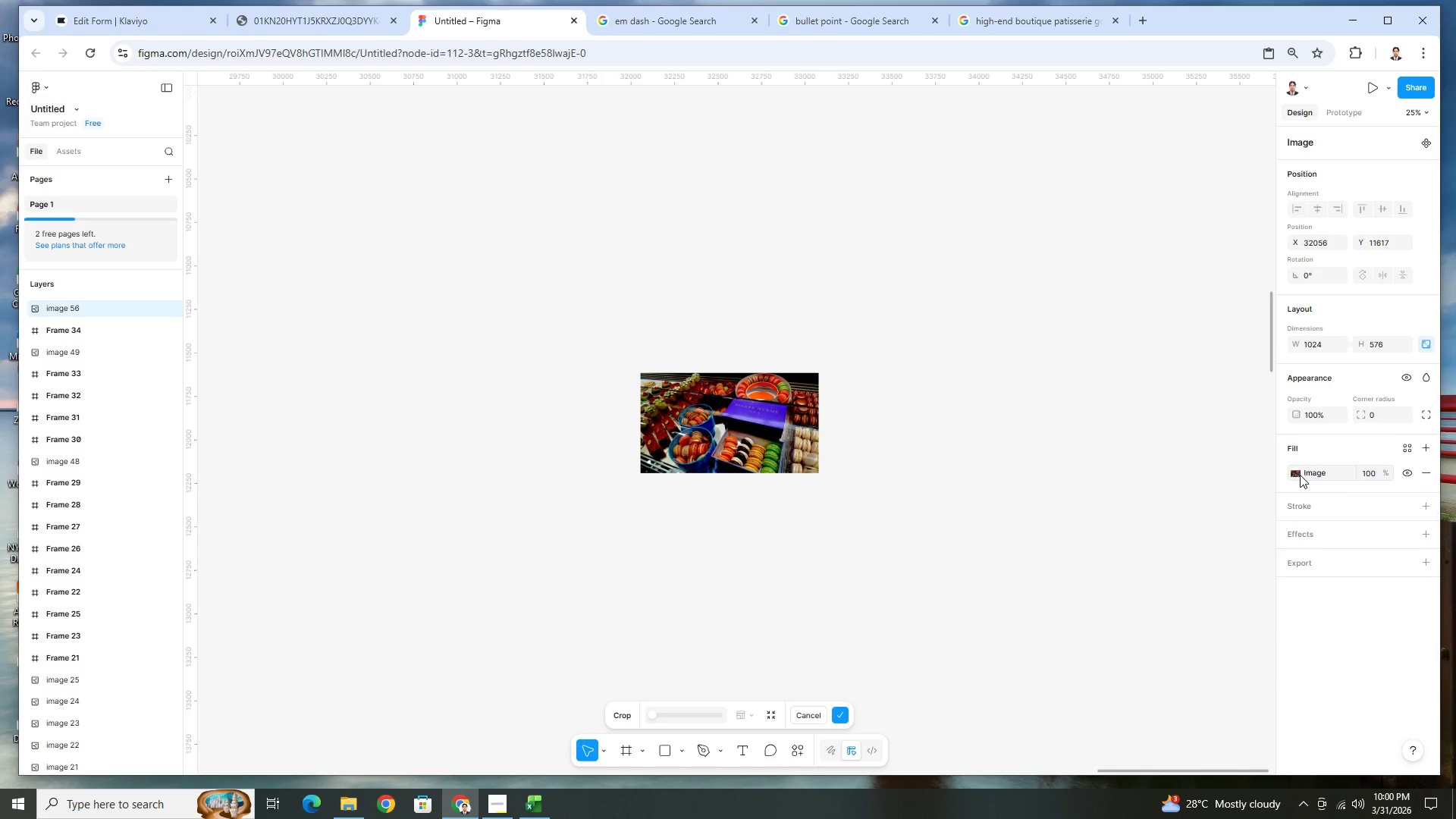 
left_click([1300, 475])
 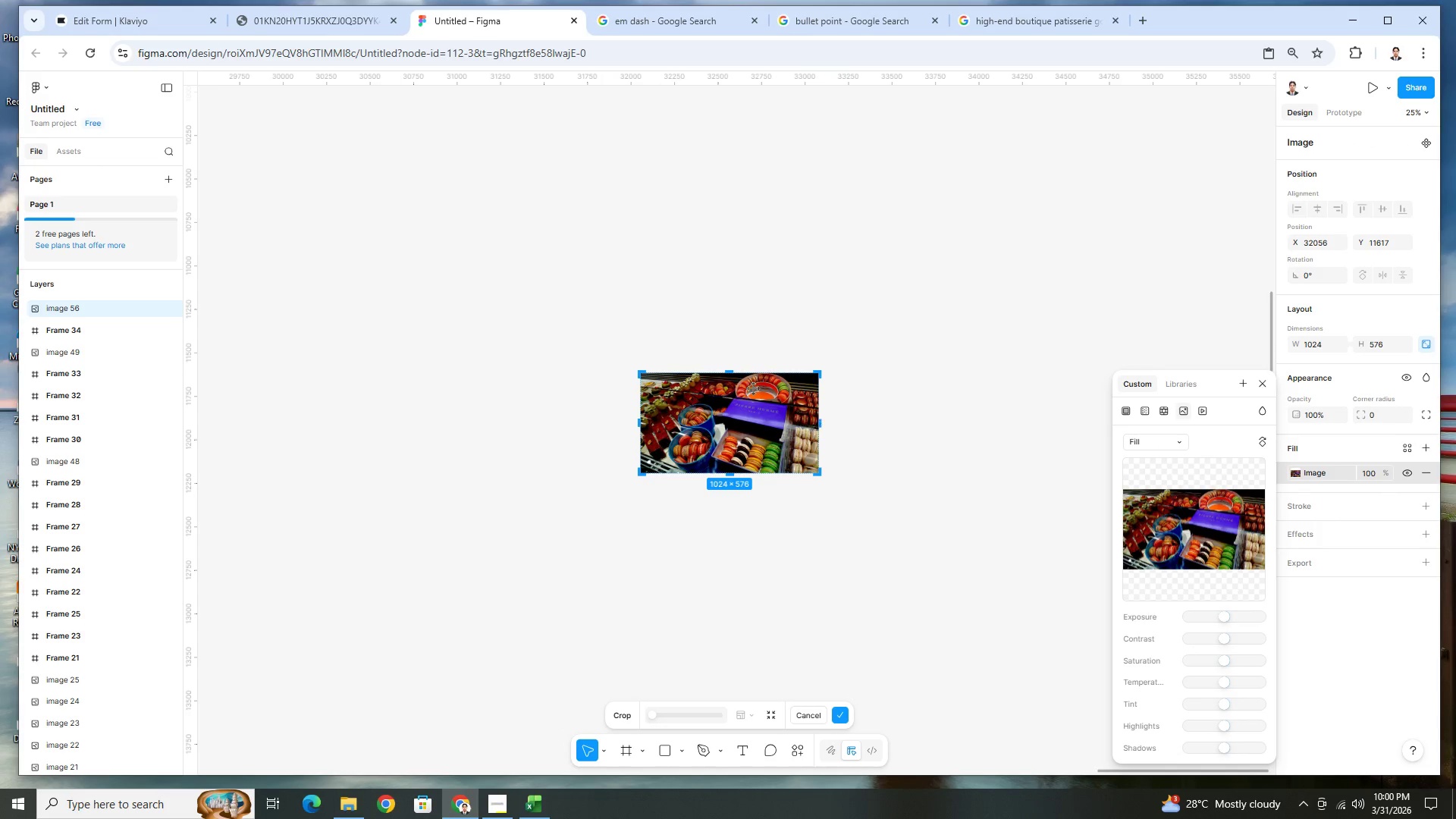 
left_click_drag(start_coordinate=[739, 375], to_coordinate=[768, 417])
 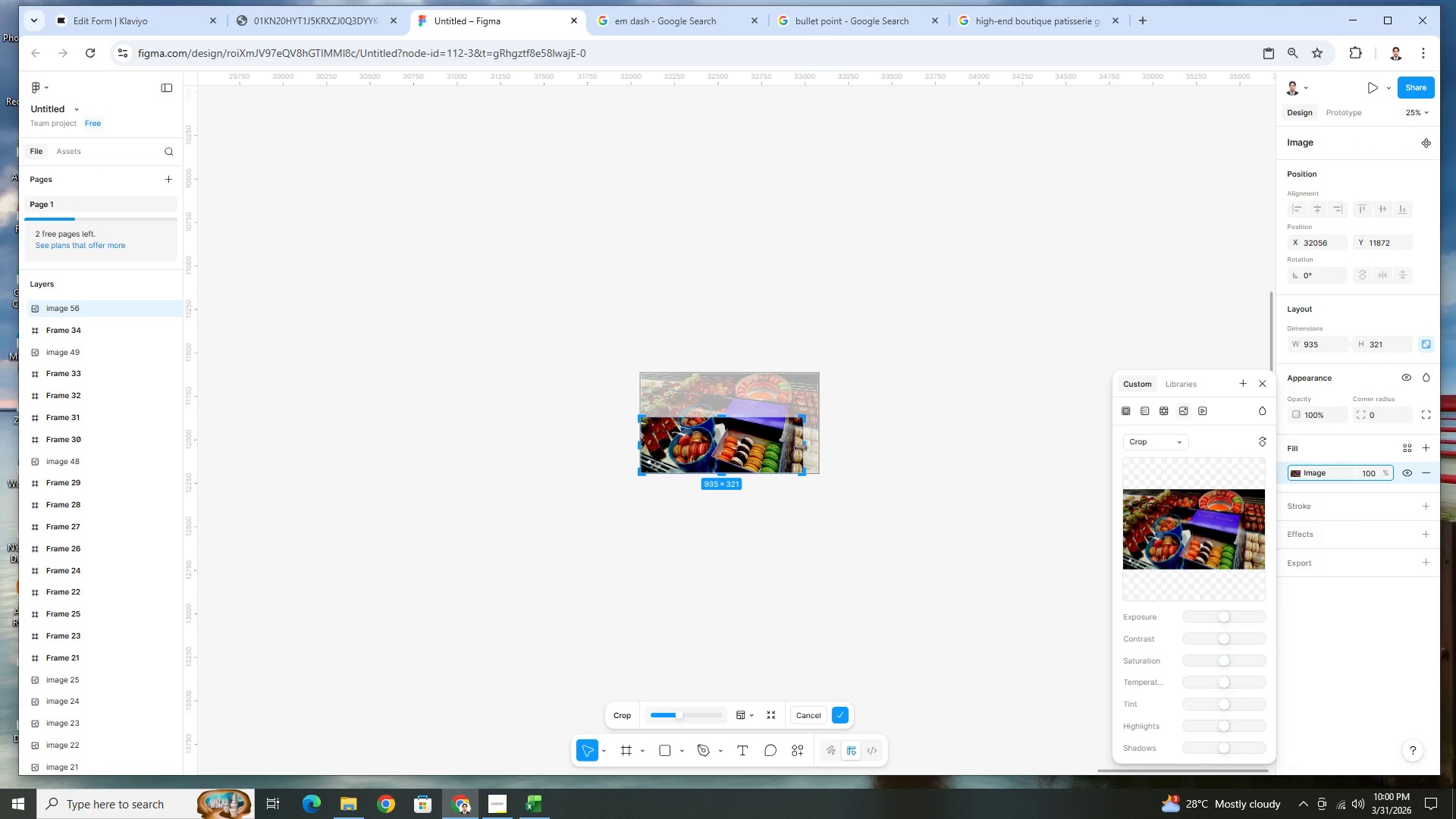 
wait(8.7)
 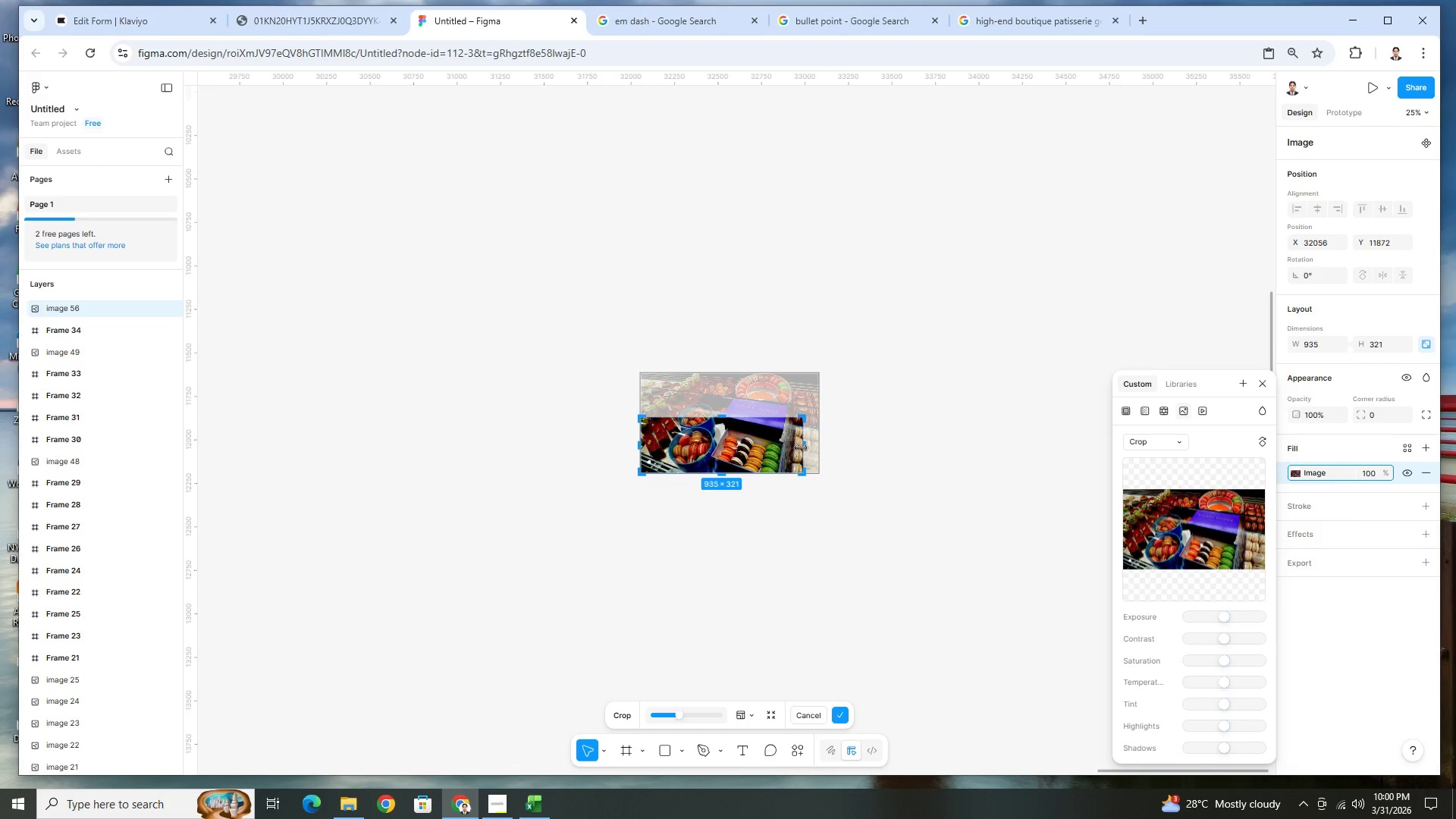 
left_click_drag(start_coordinate=[641, 448], to_coordinate=[703, 449])
 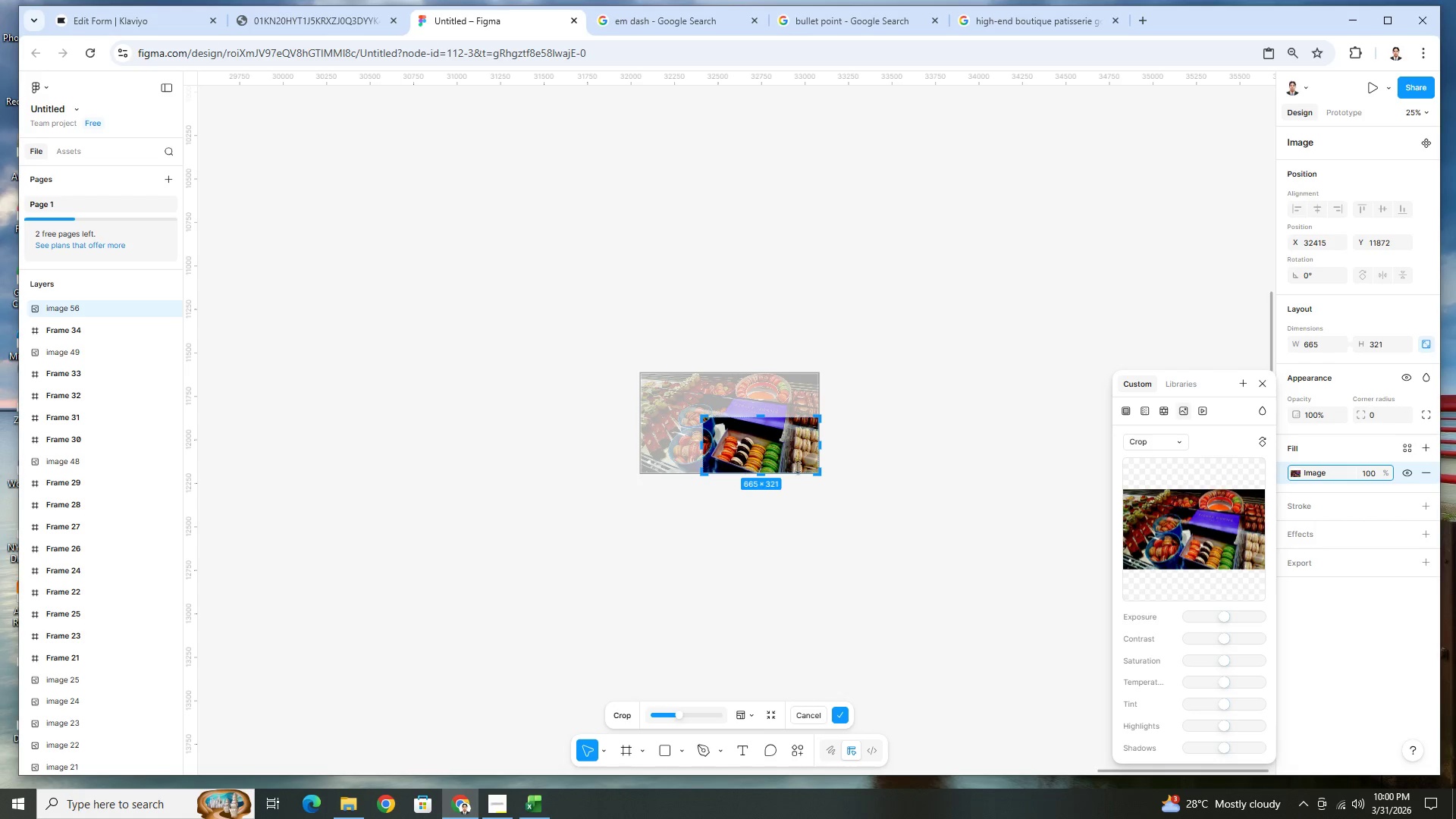 
left_click([908, 441])
 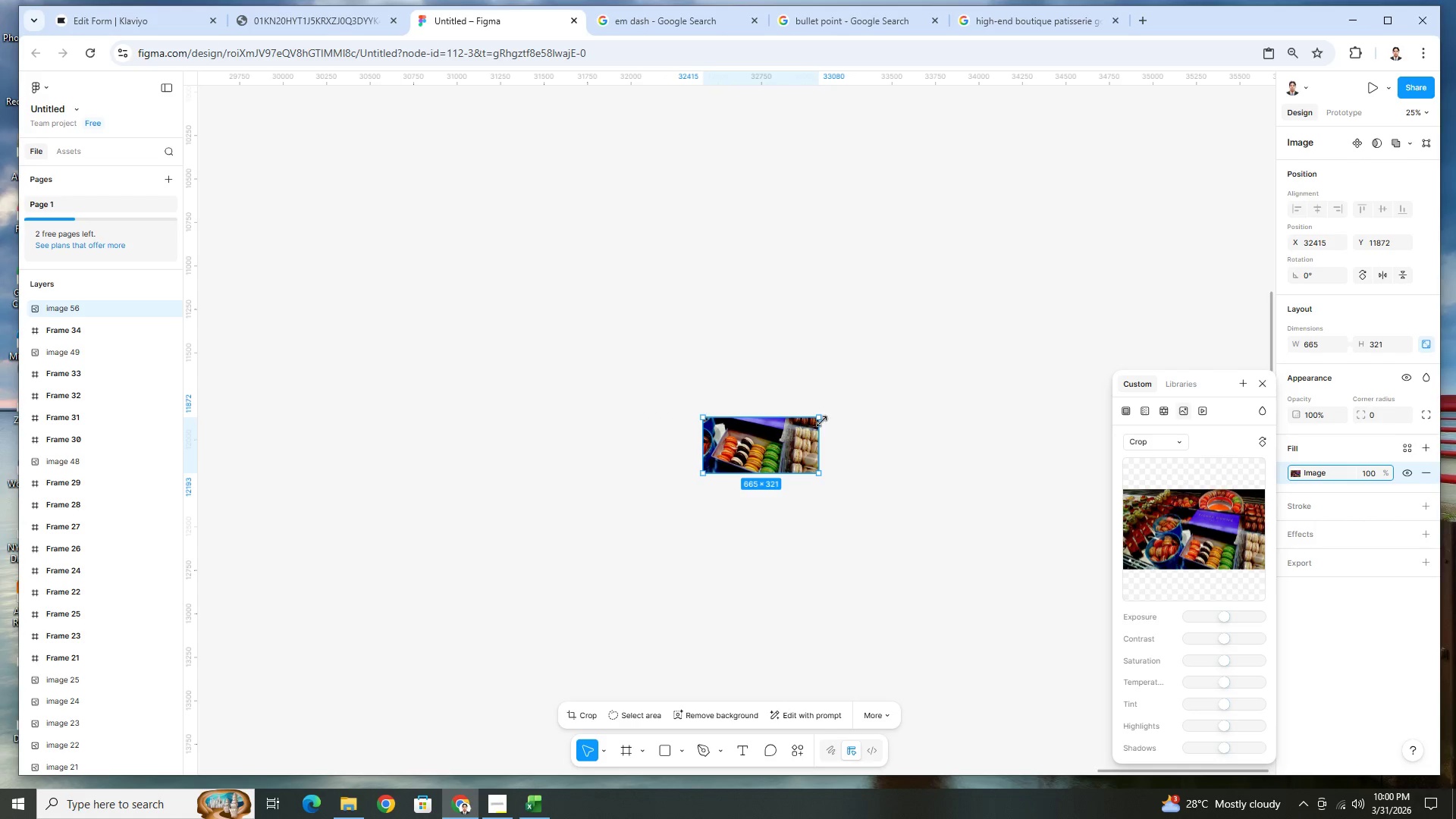 
left_click_drag(start_coordinate=[821, 417], to_coordinate=[1179, 143])
 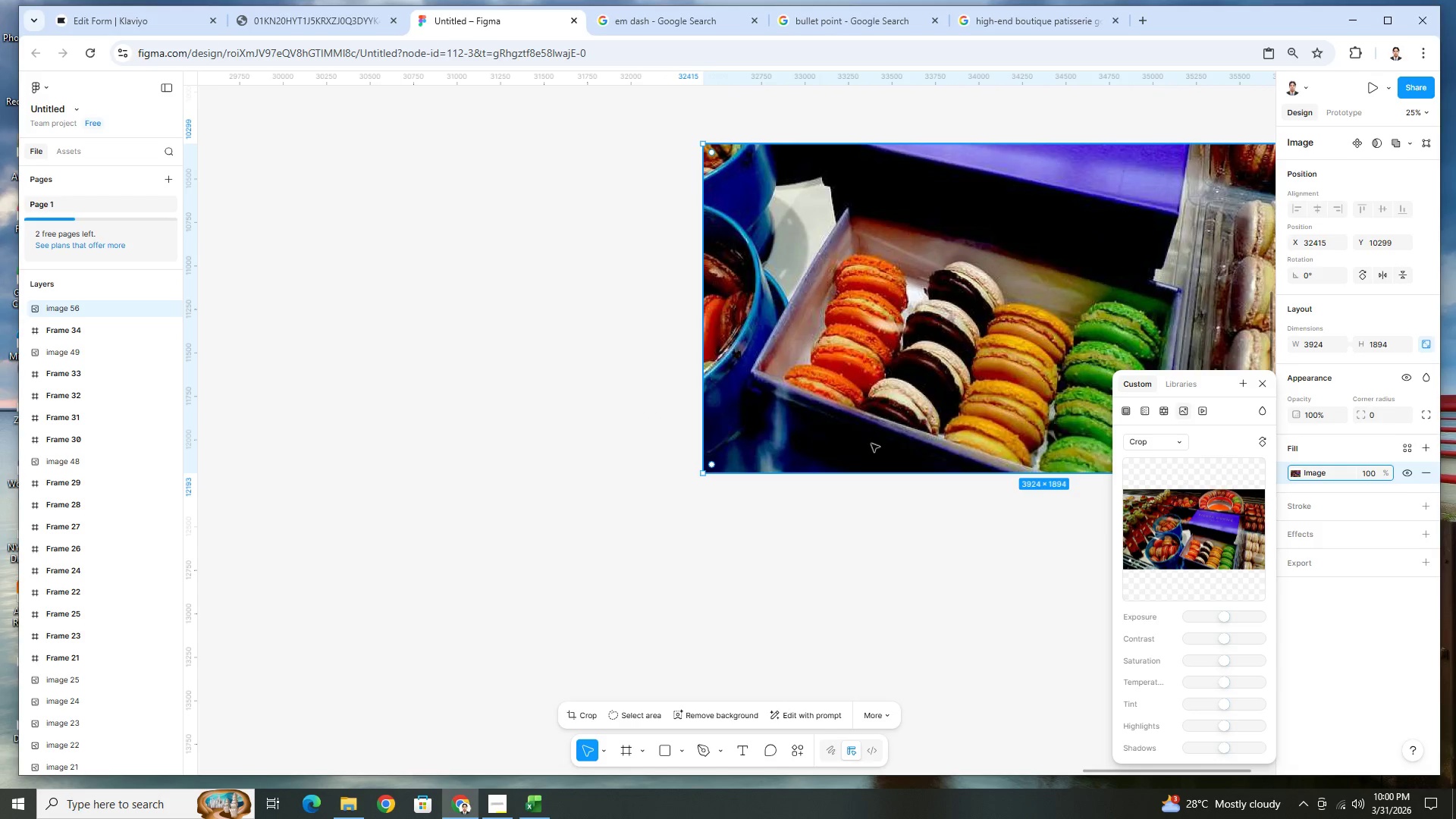 
hold_key(key=ControlLeft, duration=1.16)
 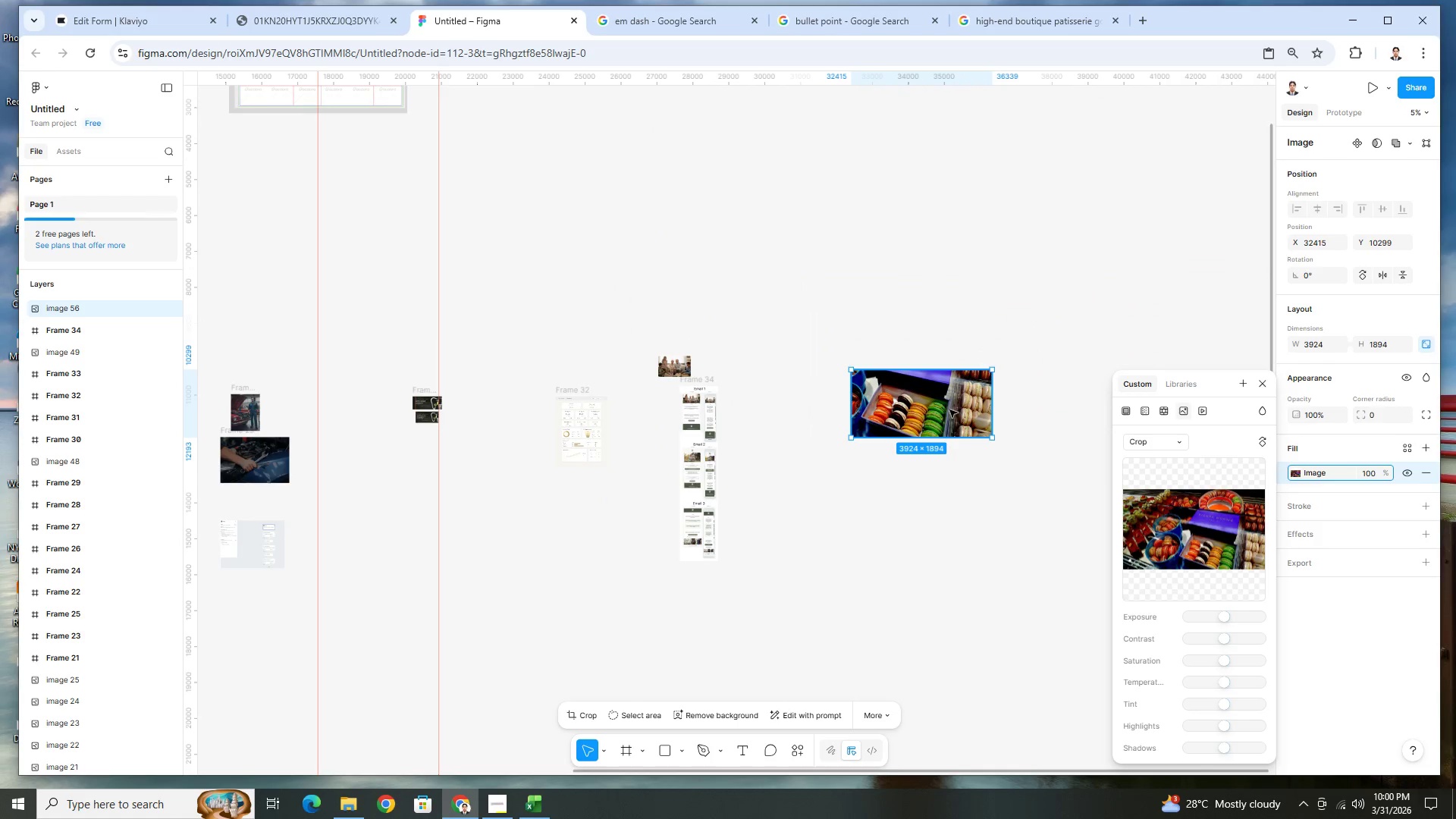 
hold_key(key=ControlLeft, duration=0.73)
 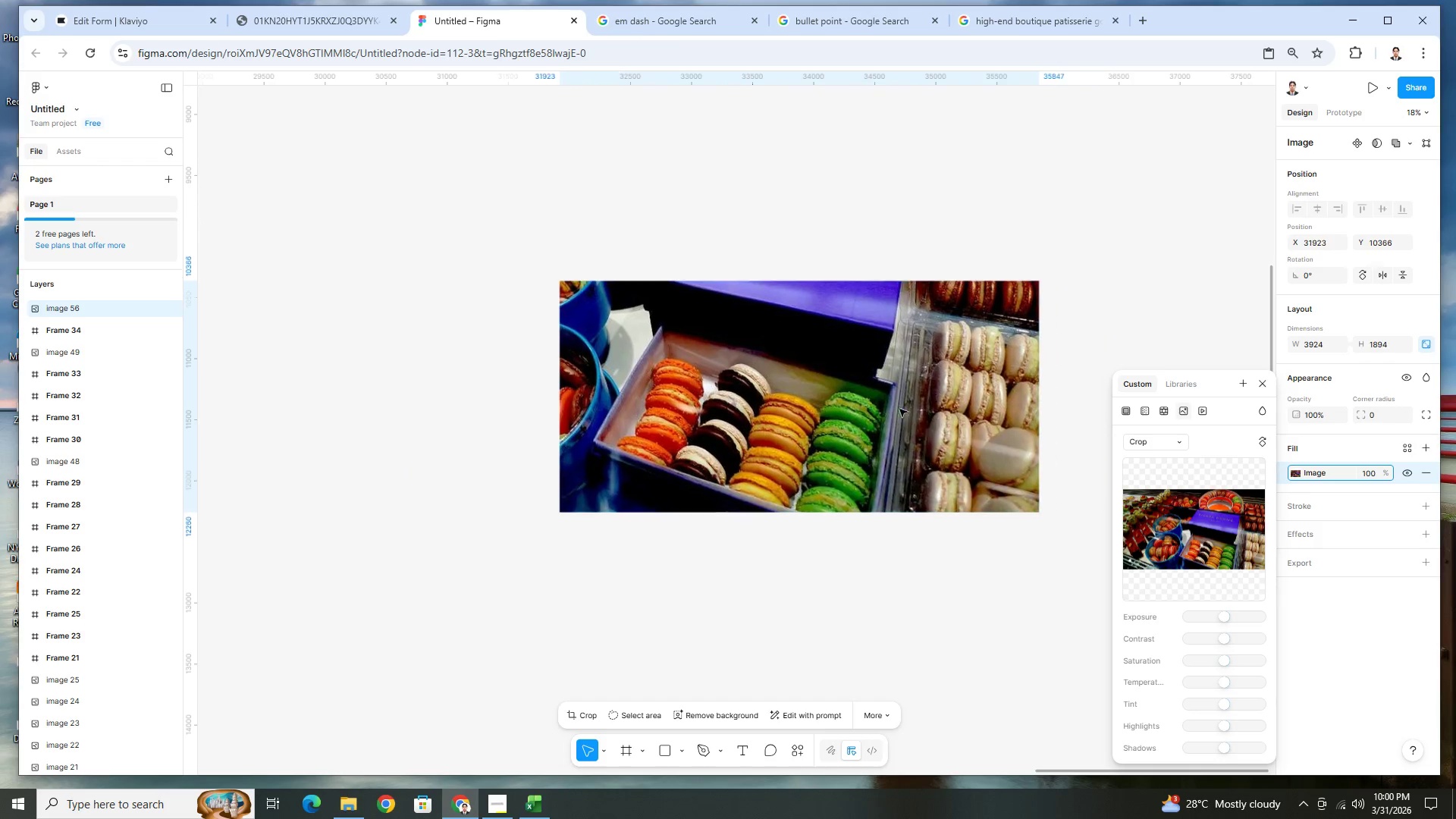 
scroll: coordinate [894, 426], scroll_direction: down, amount: 9.0
 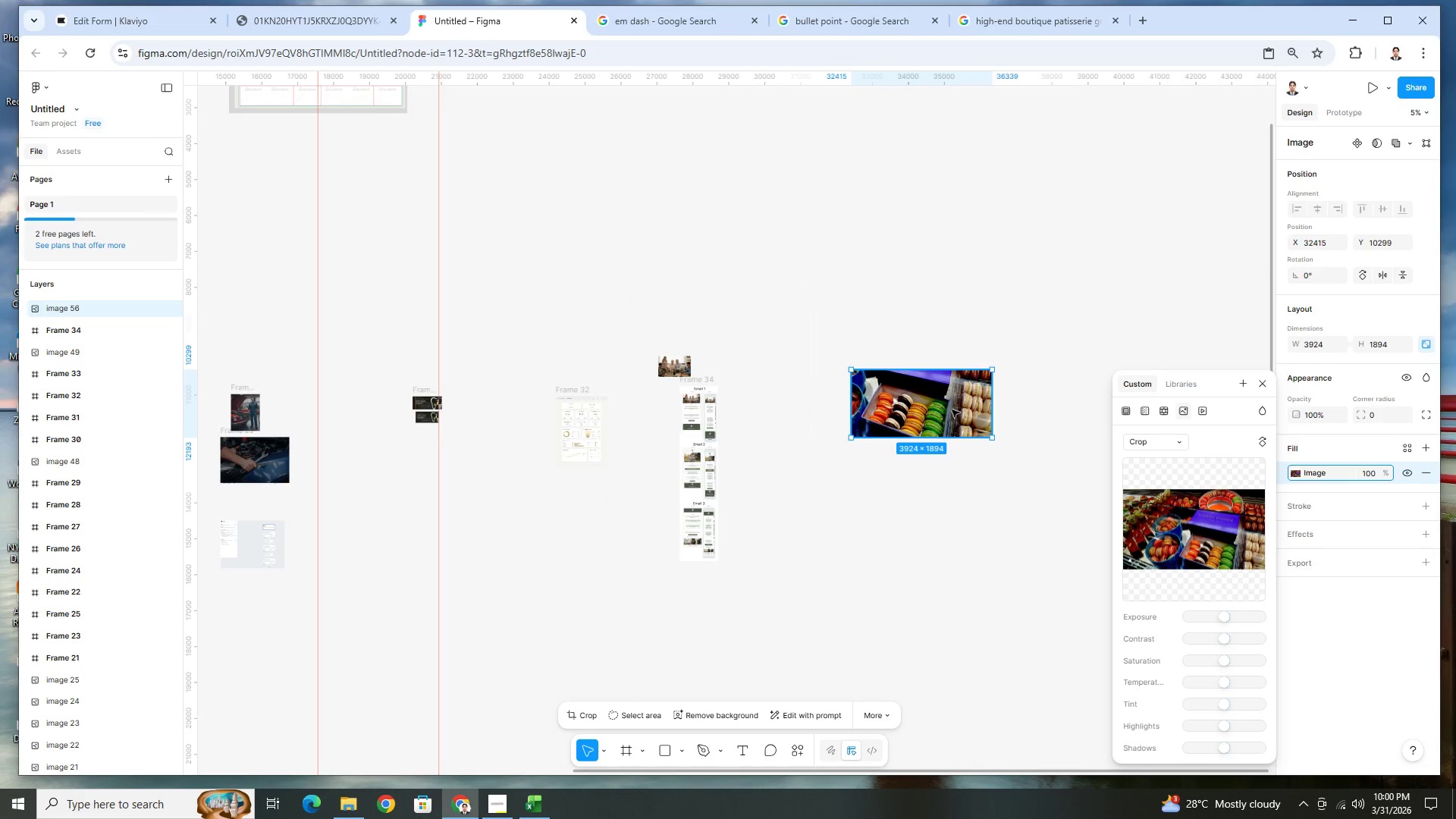 
left_click_drag(start_coordinate=[959, 400], to_coordinate=[885, 417])
 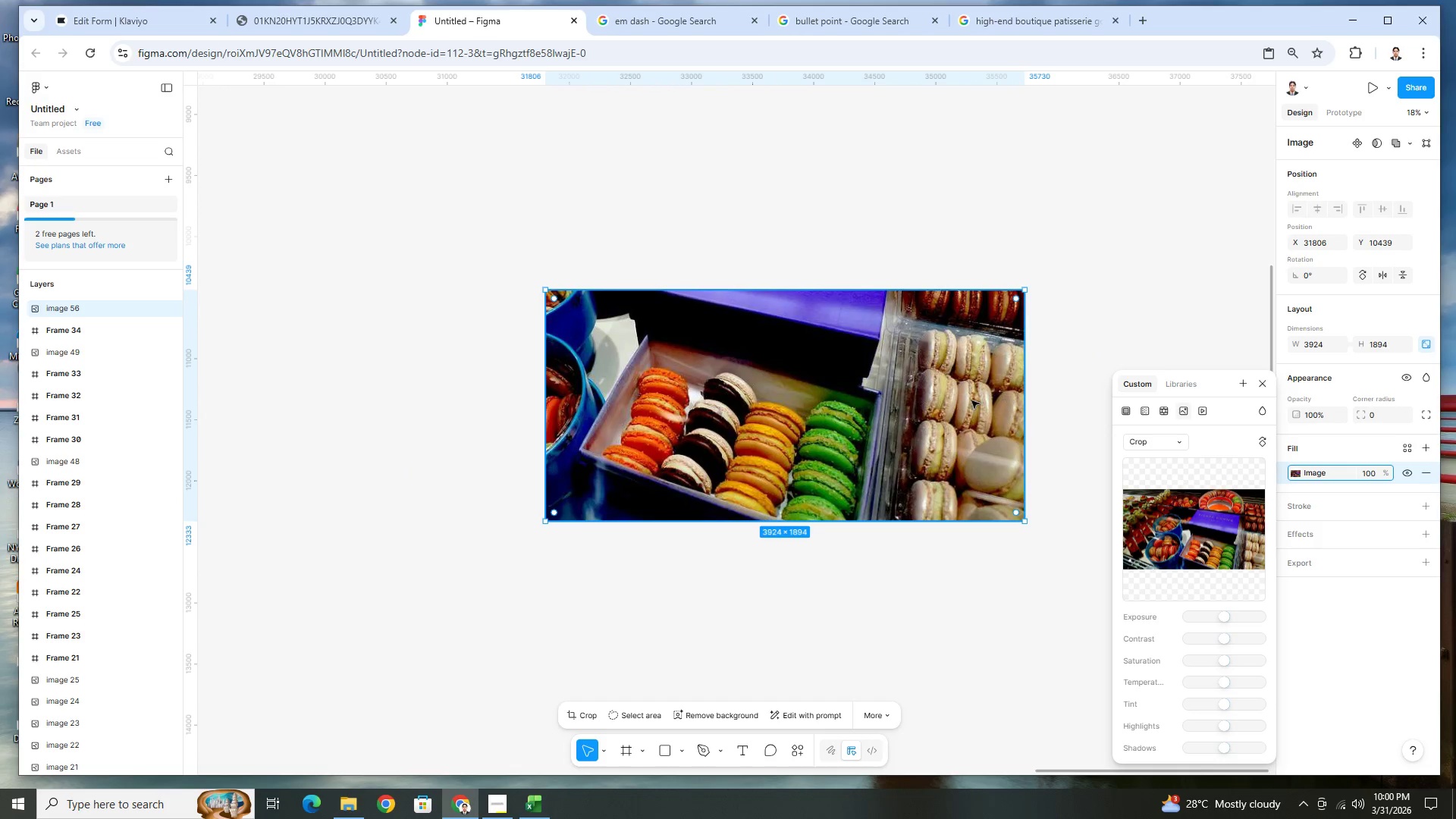 
scroll: coordinate [948, 410], scroll_direction: up, amount: 6.0
 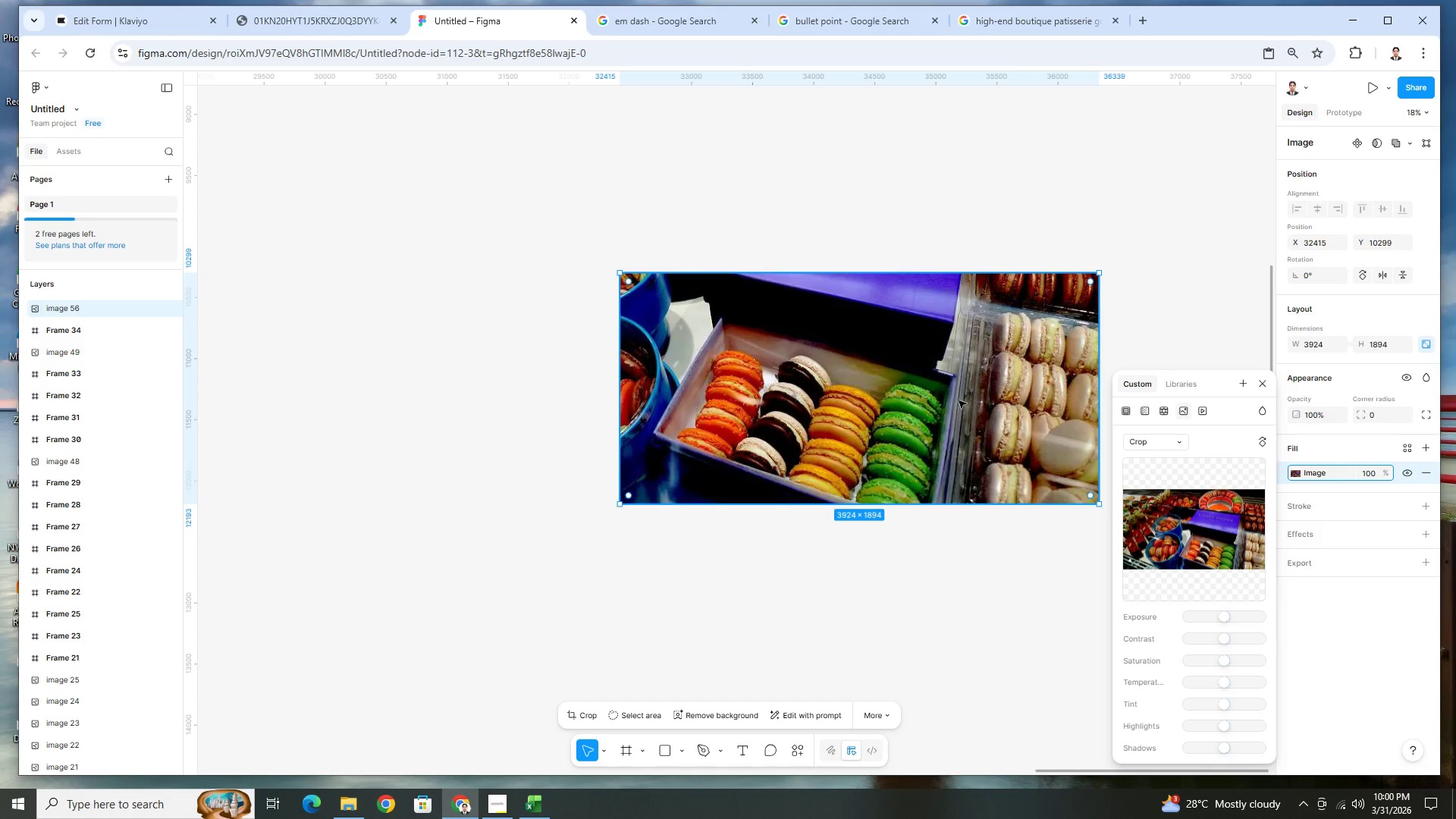 
double_click([971, 400])
 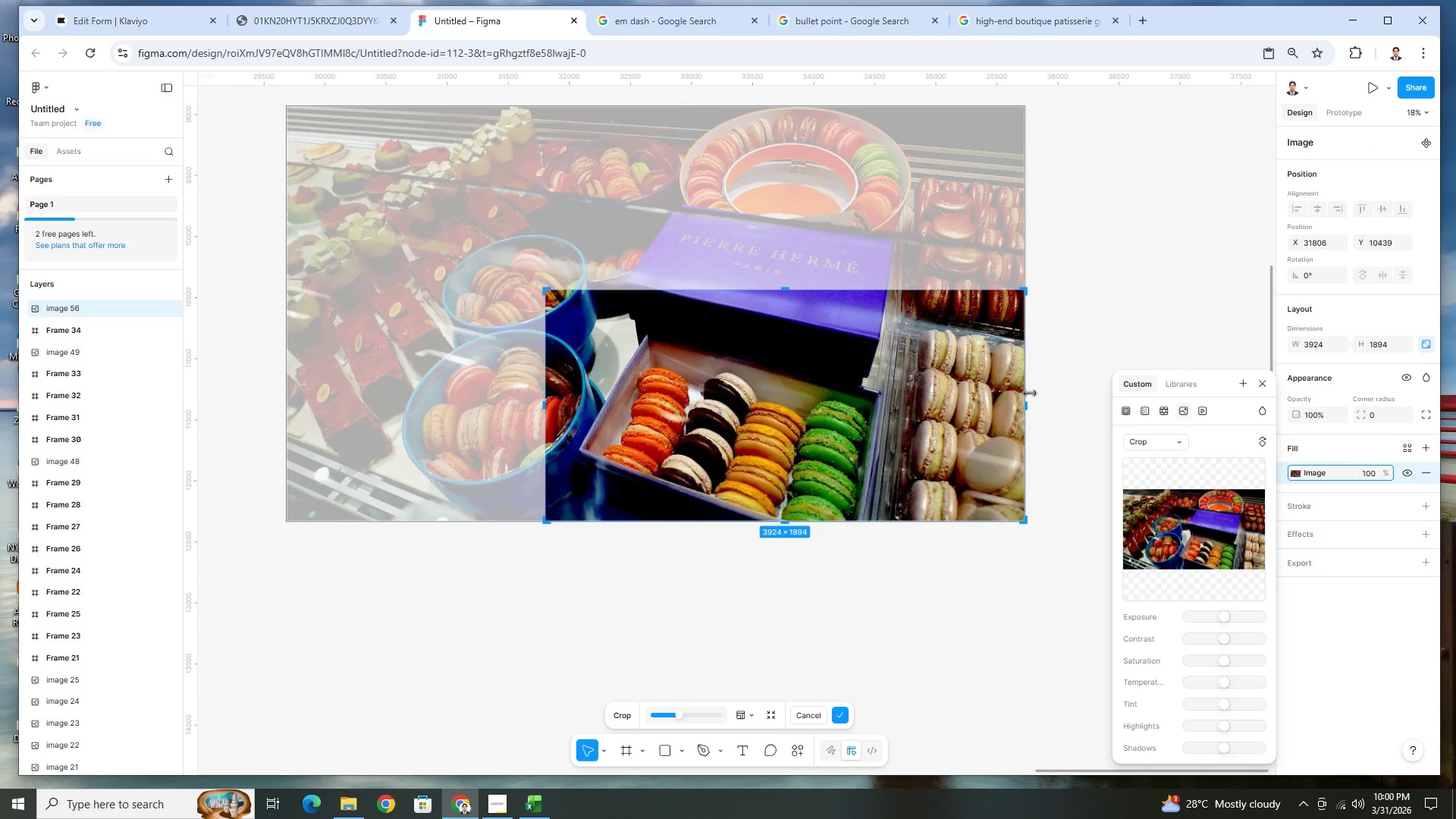 
left_click_drag(start_coordinate=[1029, 393], to_coordinate=[775, 393])
 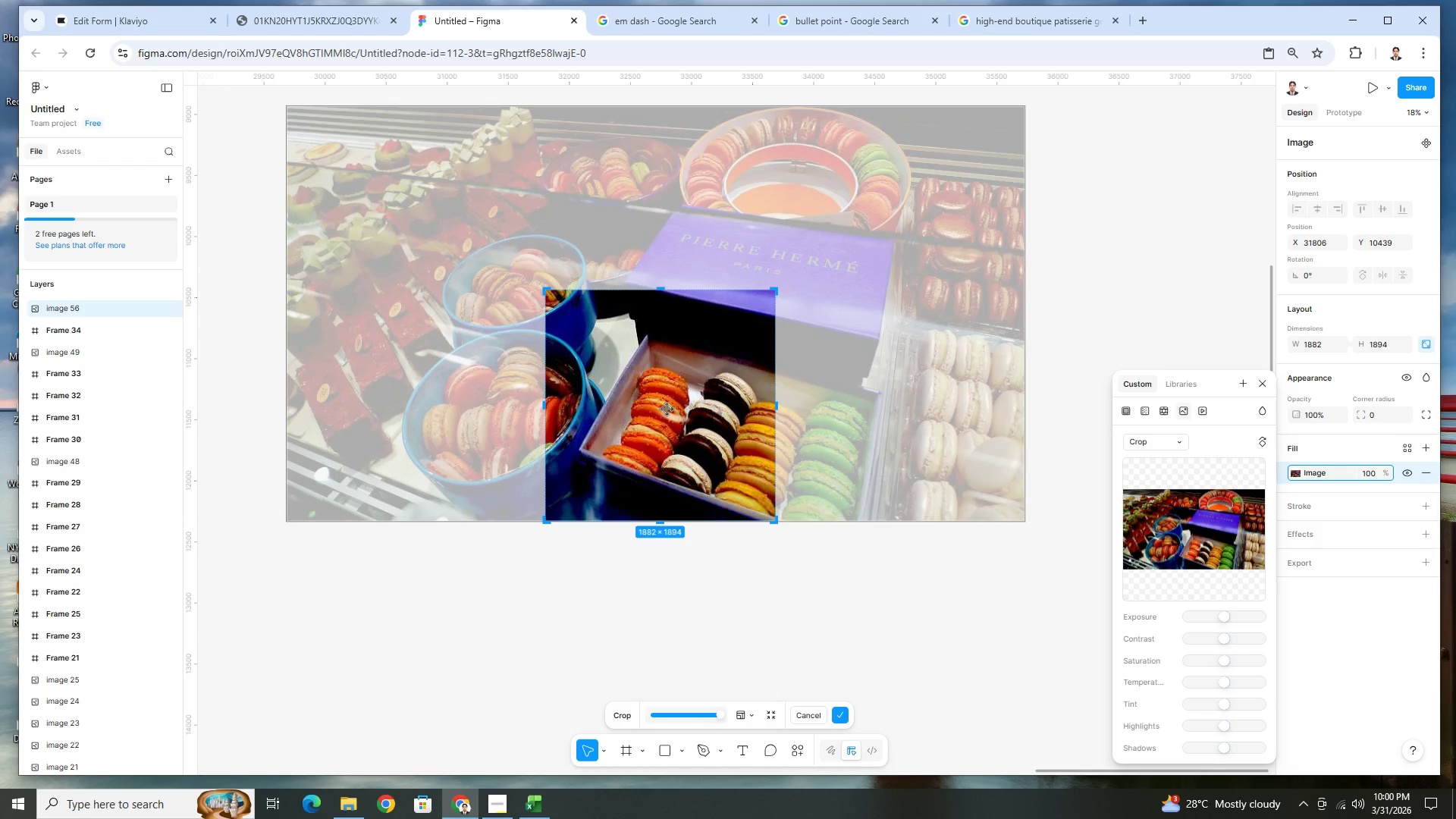 
left_click_drag(start_coordinate=[667, 409], to_coordinate=[834, 422])
 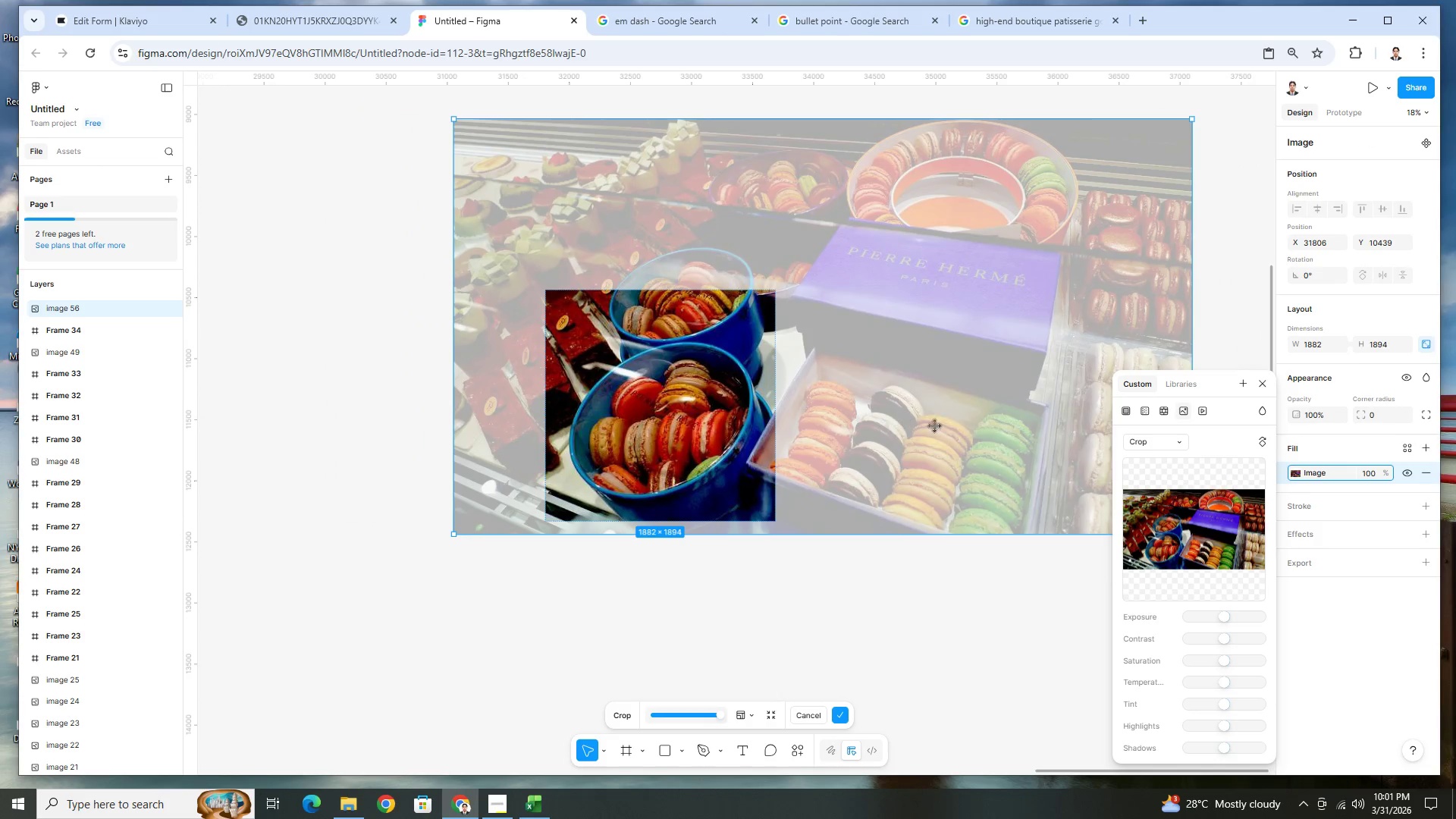 
left_click_drag(start_coordinate=[951, 426], to_coordinate=[540, 413])
 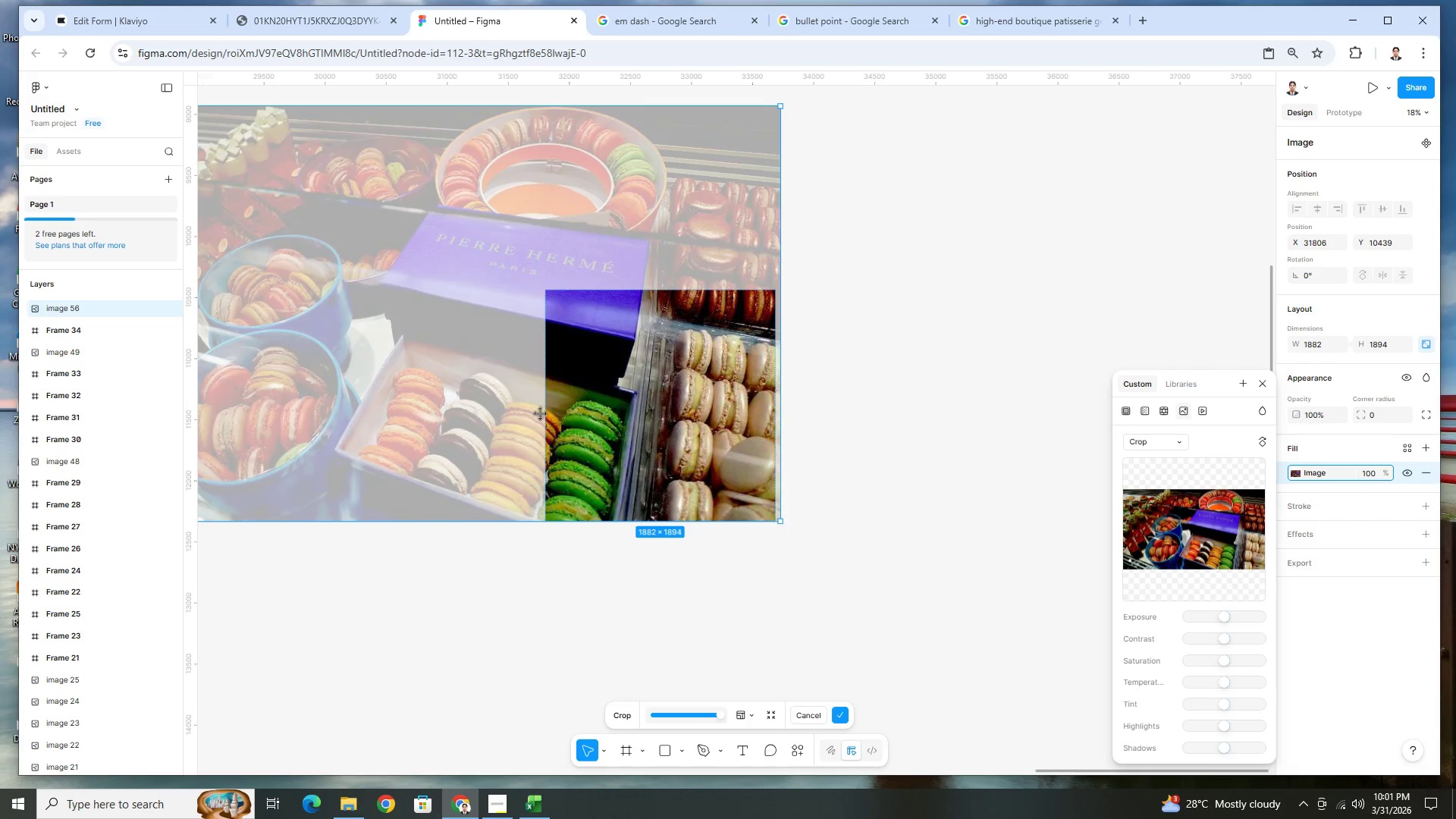 
key(Enter)
 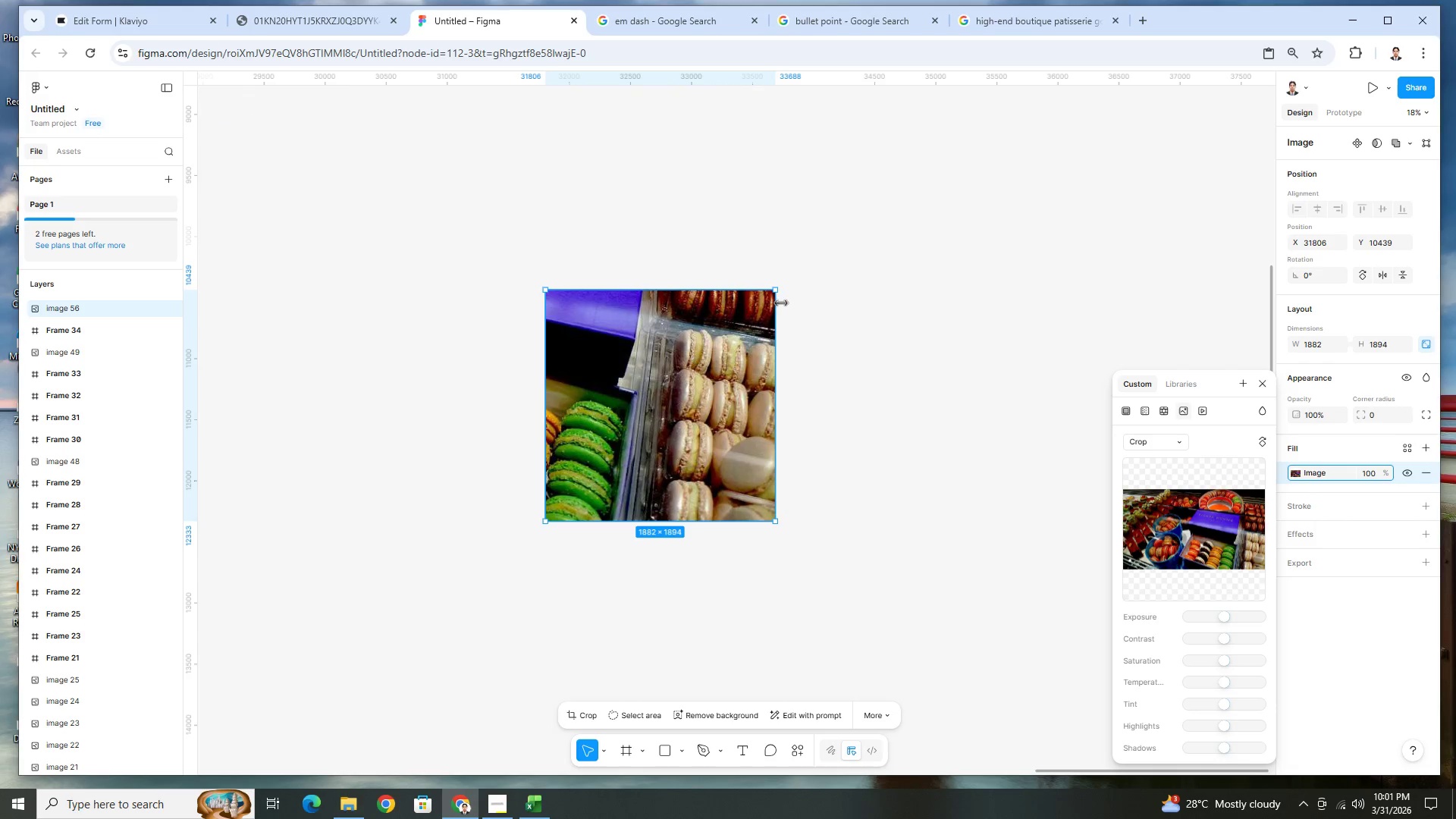 
left_click_drag(start_coordinate=[777, 290], to_coordinate=[1216, 66])
 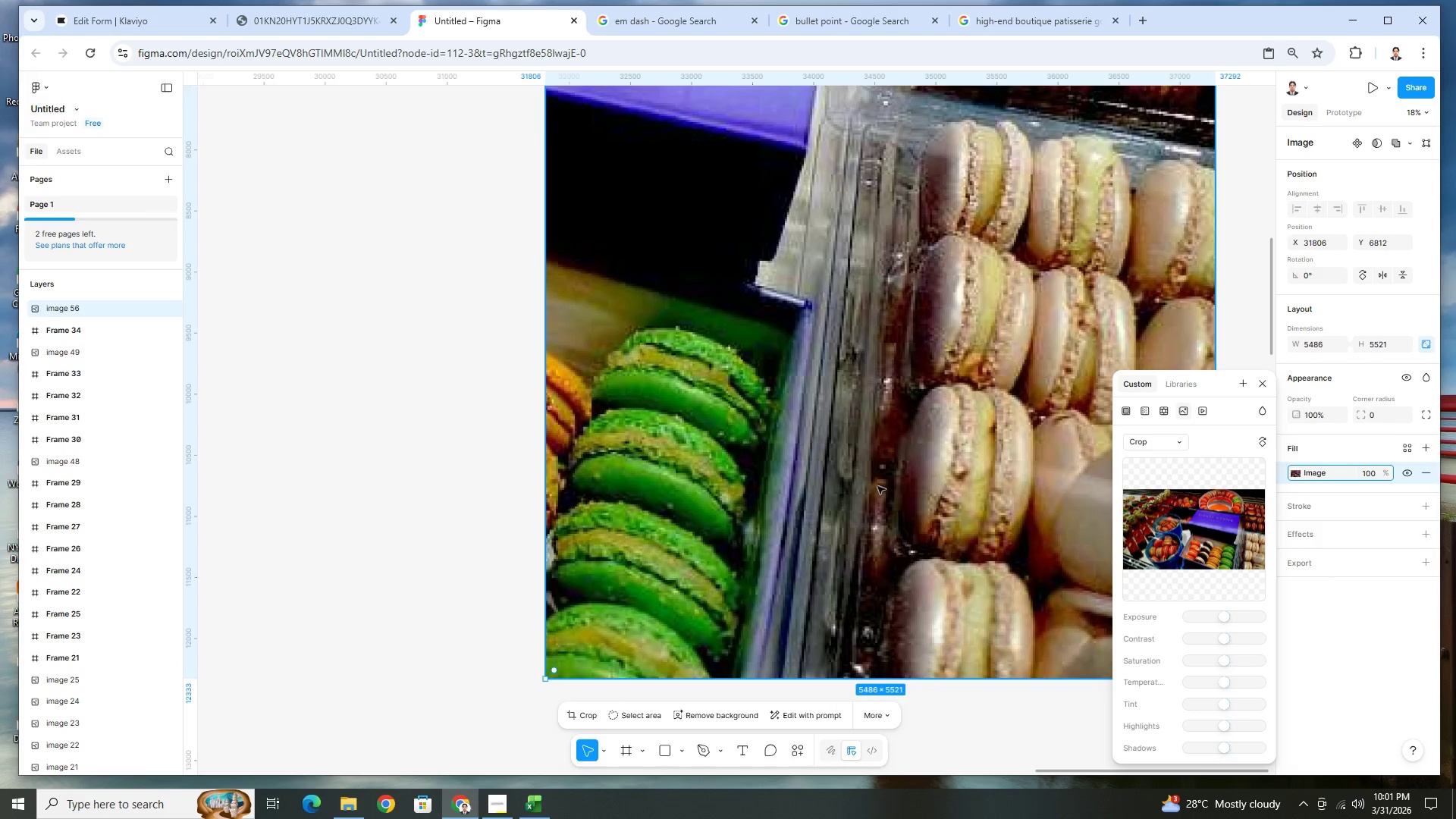 
hold_key(key=ControlLeft, duration=0.58)
scroll: coordinate [871, 486], scroll_direction: down, amount: 8.0
 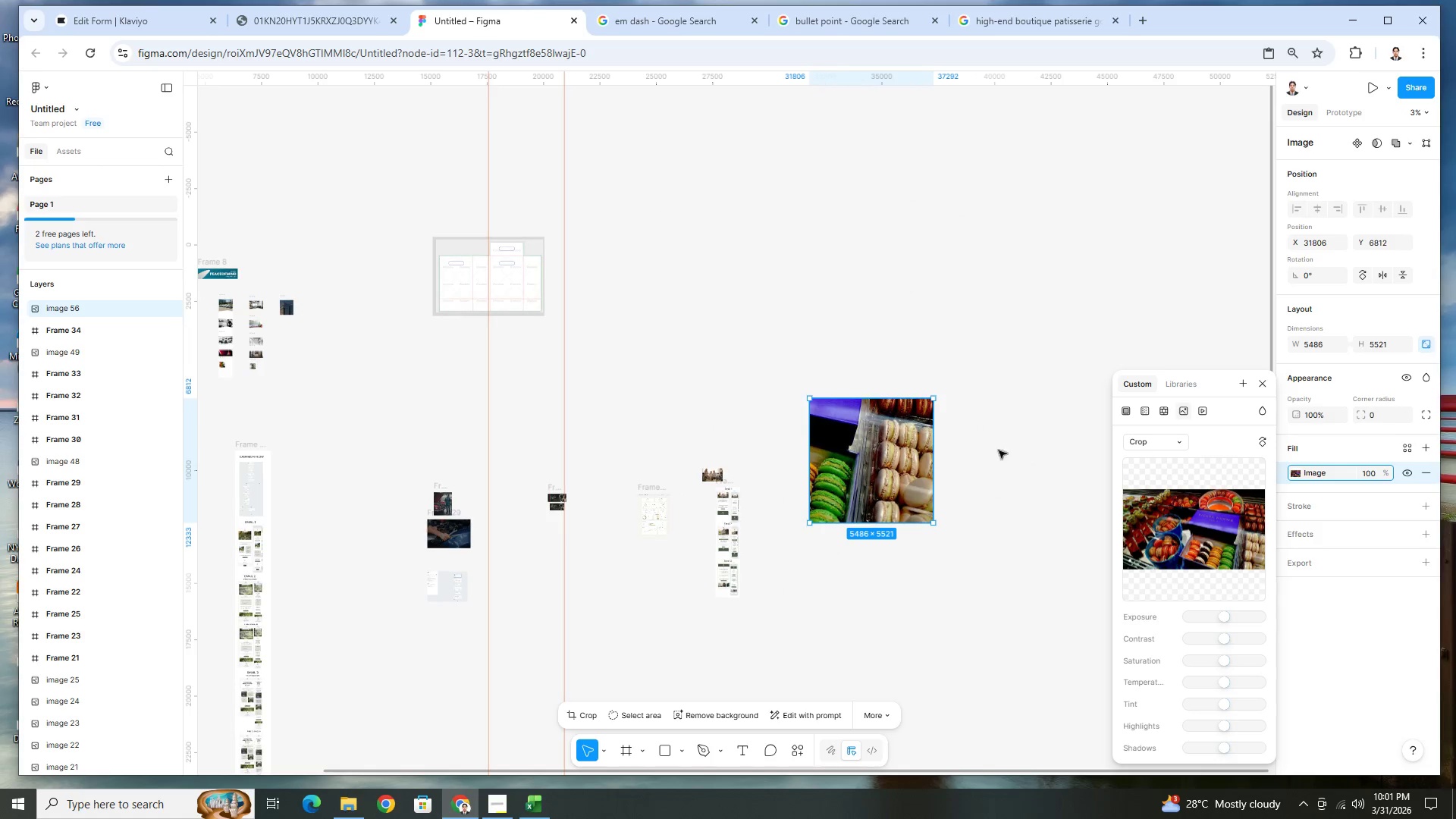 
left_click([976, 450])
 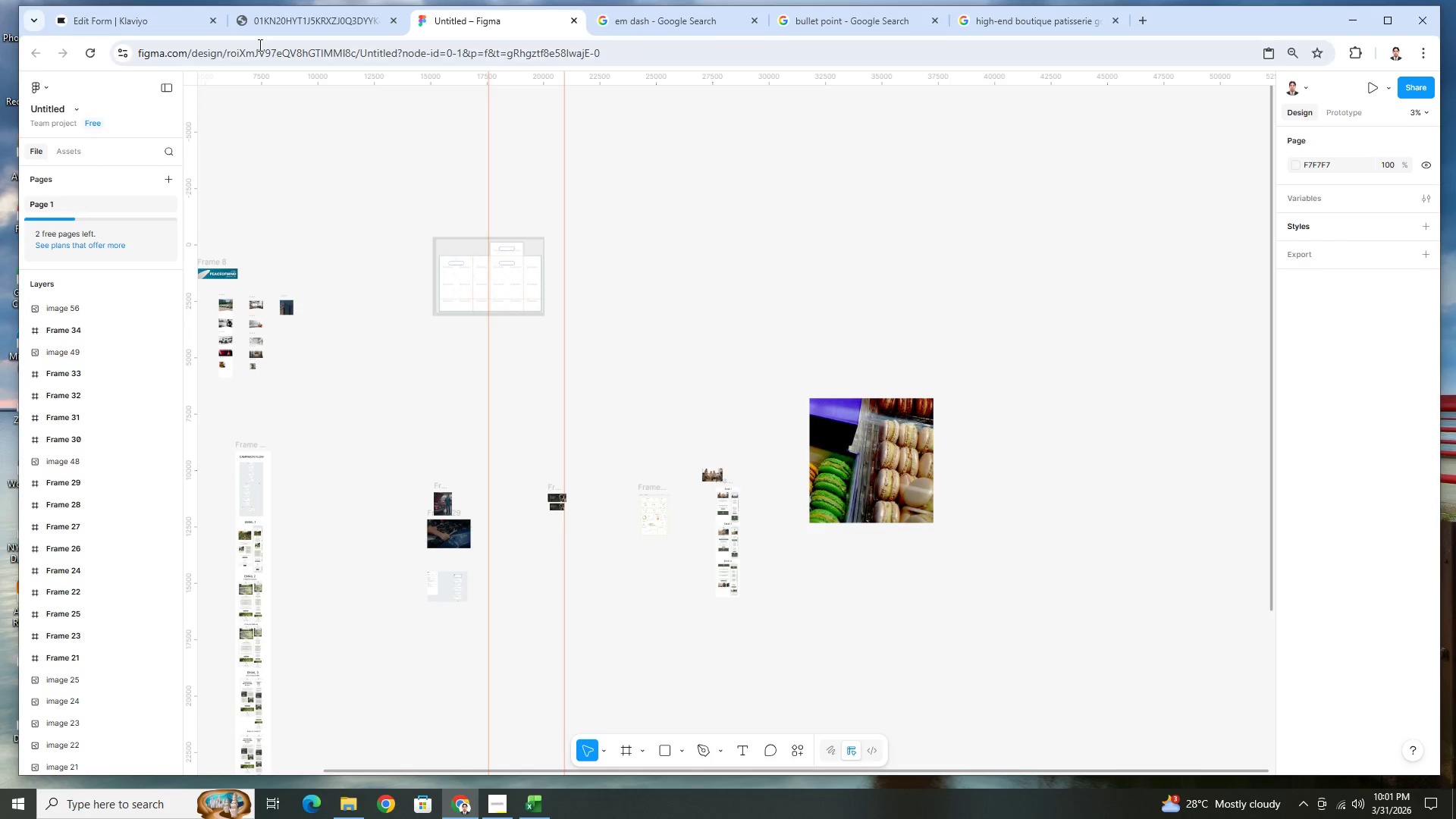 
left_click([259, 22])
 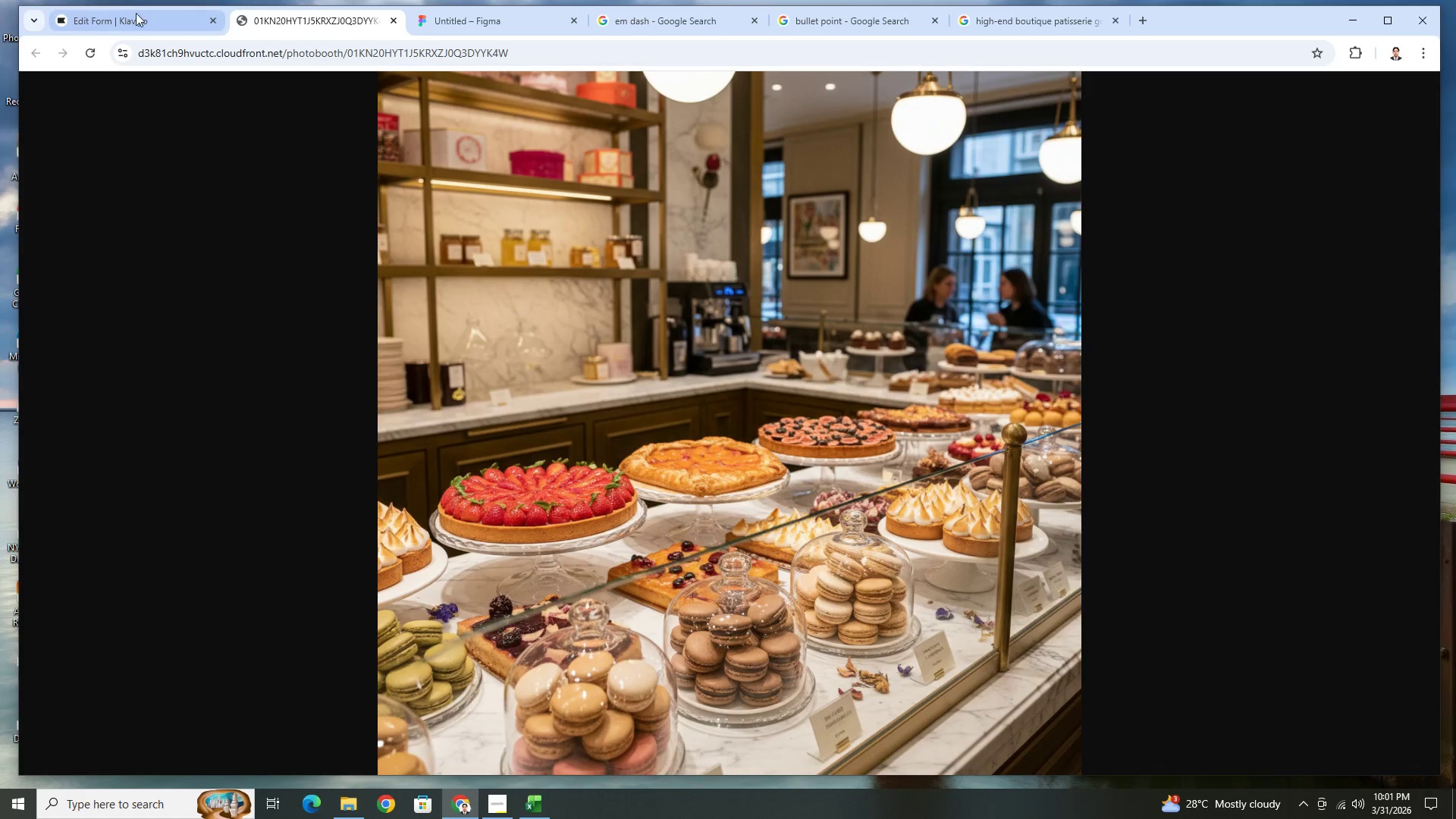 
left_click([134, 16])
 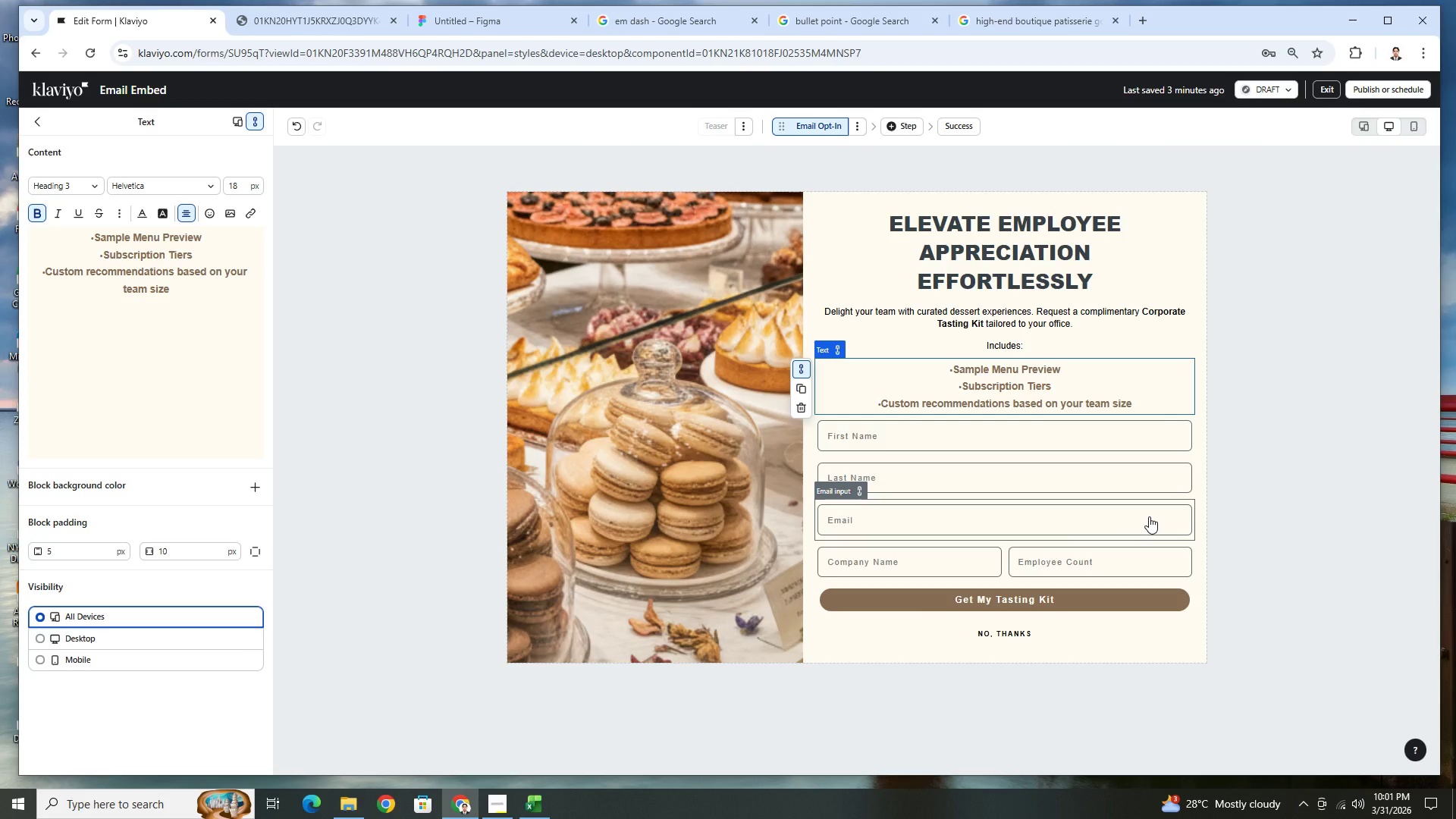 
wait(8.83)
 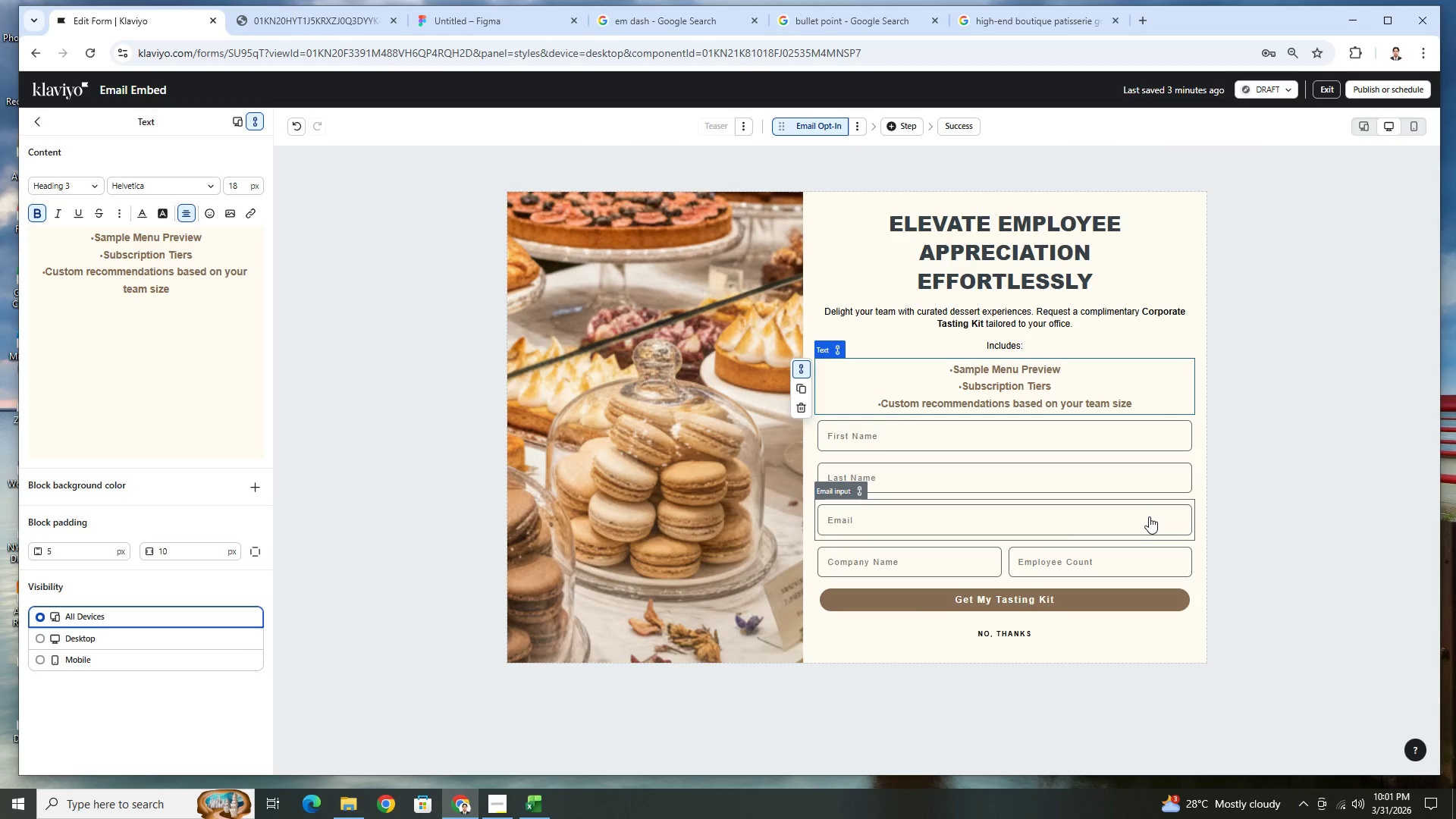 
left_click([1025, 21])
 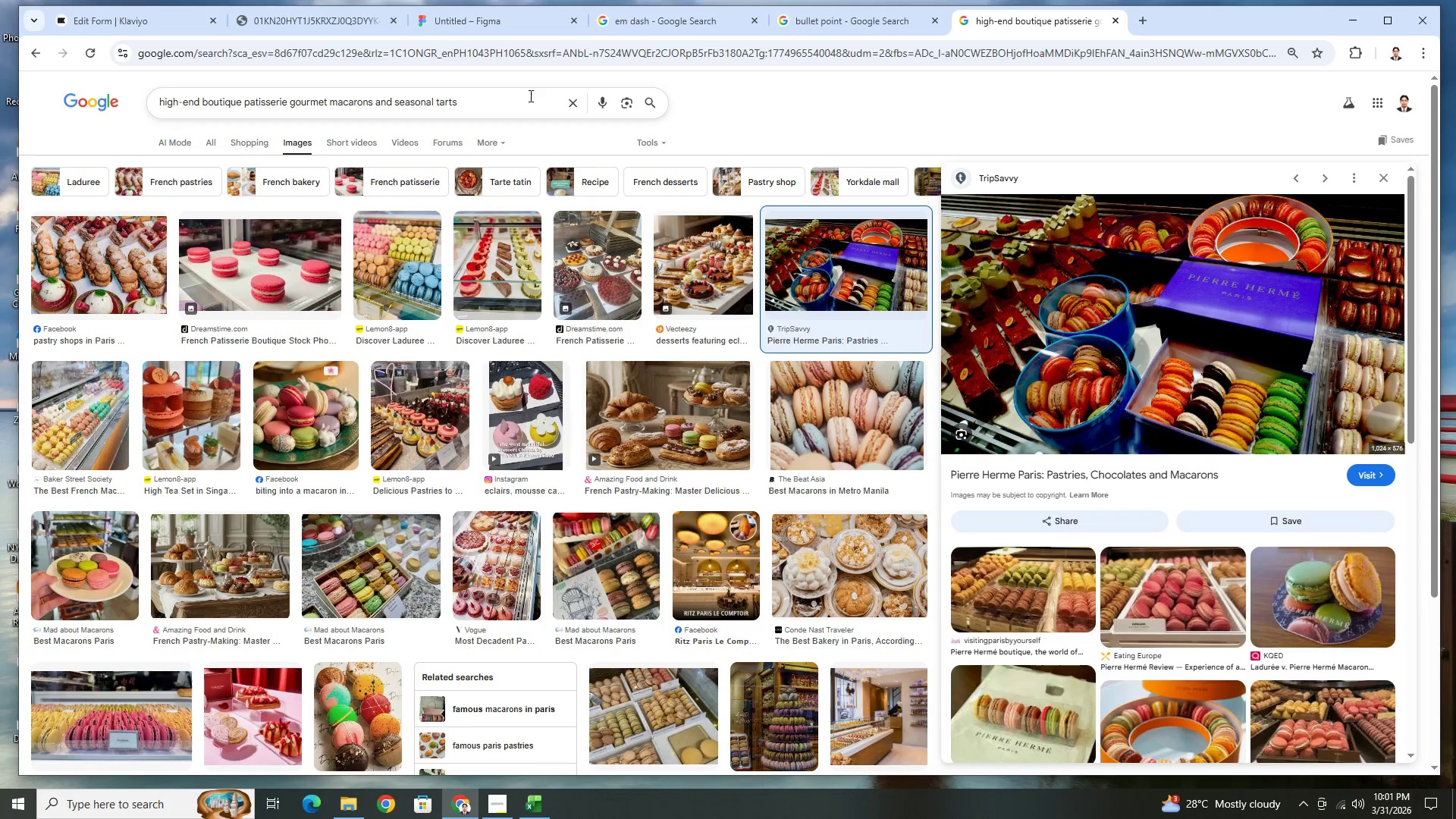 
left_click([527, 97])
 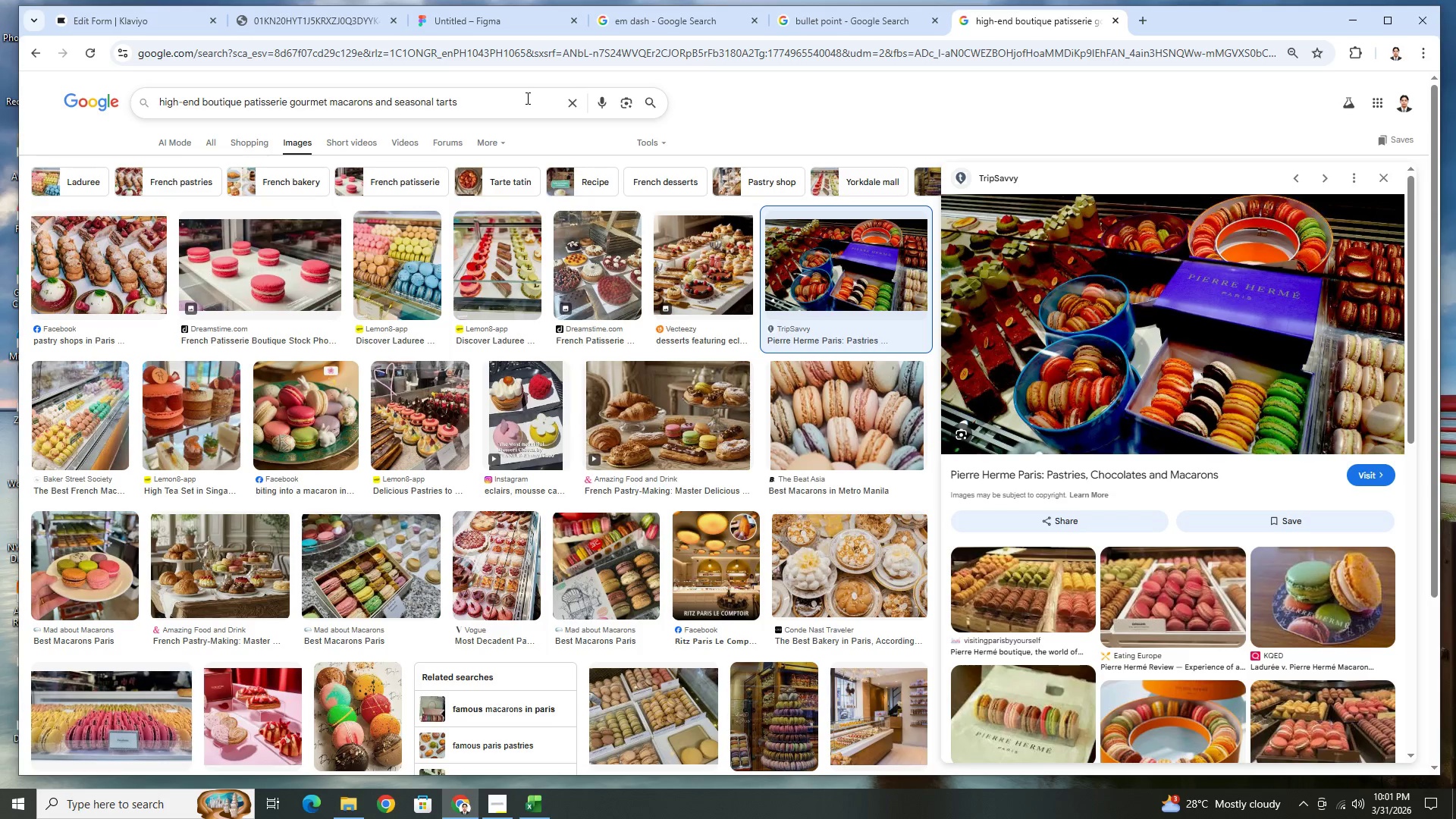 
type( portarit)
 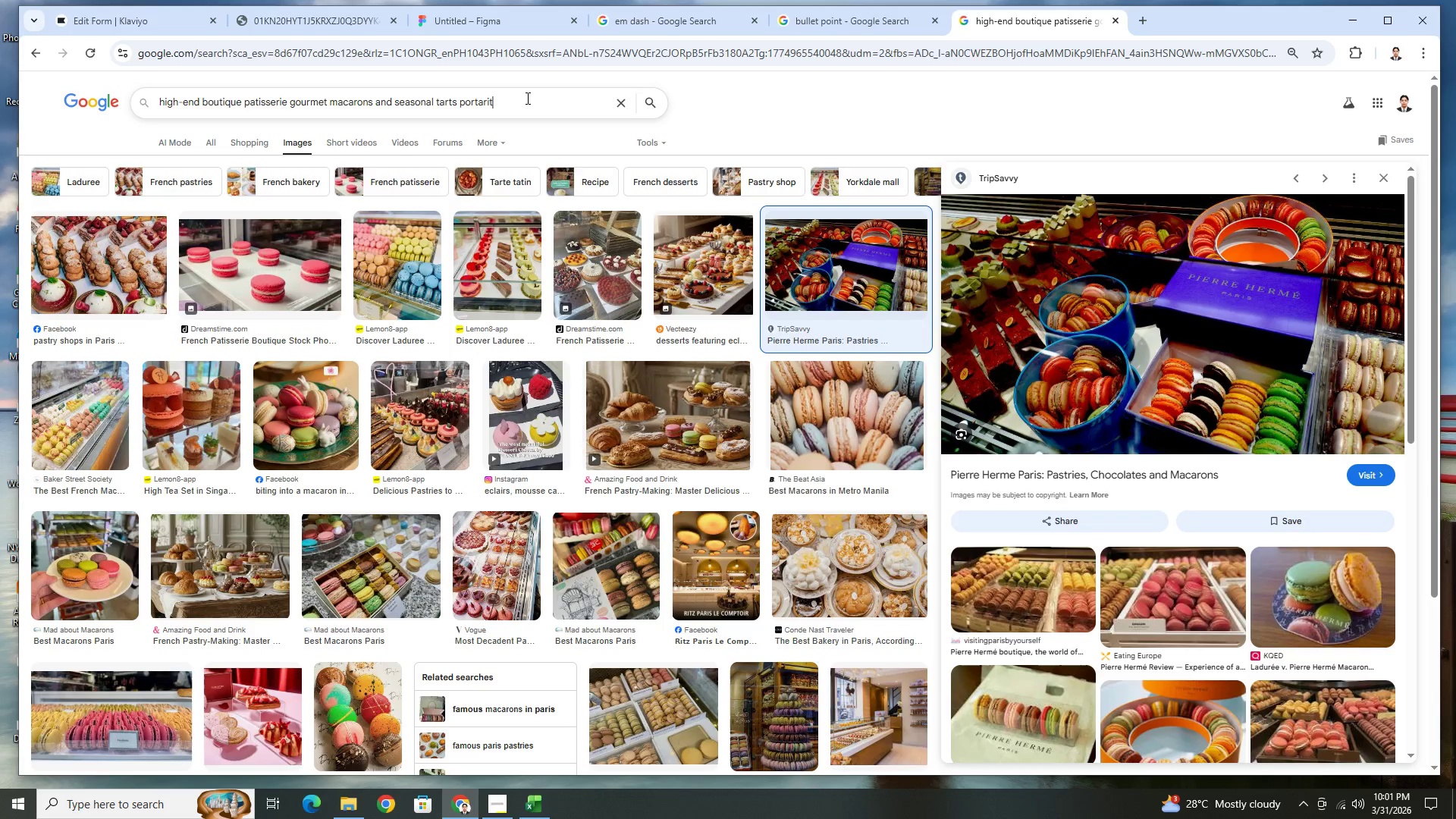 
key(Enter)
 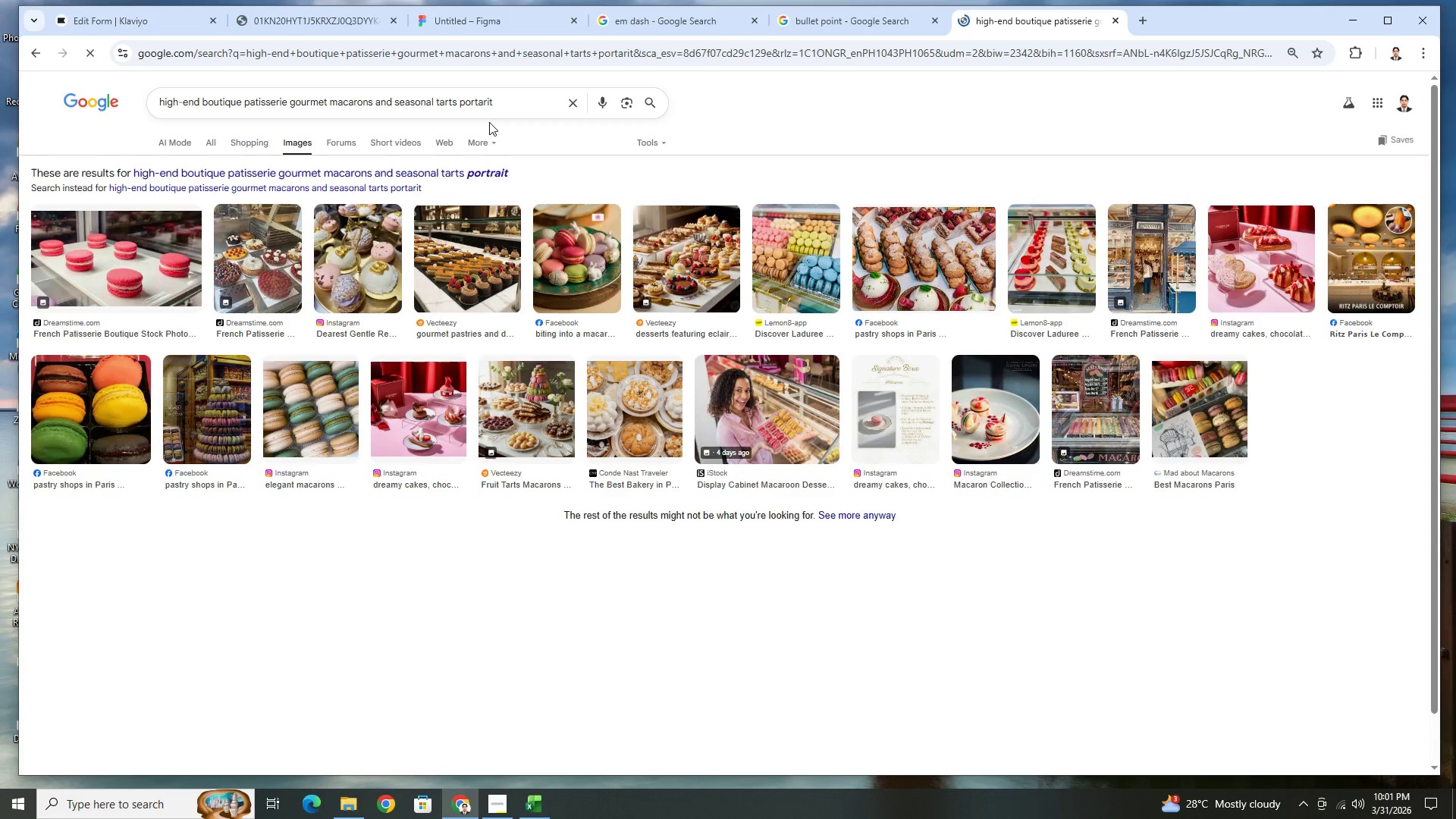 
left_click([498, 171])
 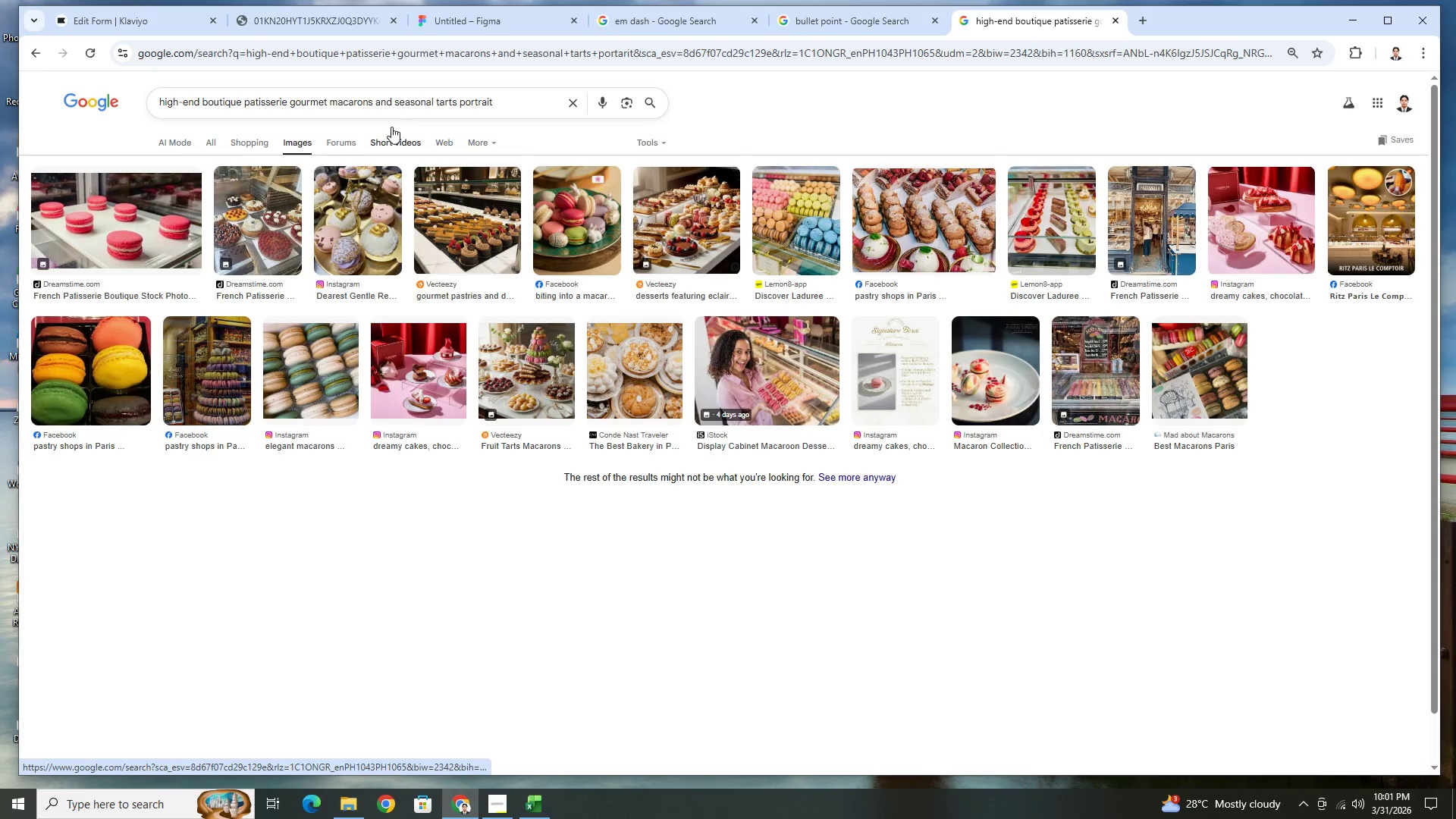 
wait(14.11)
 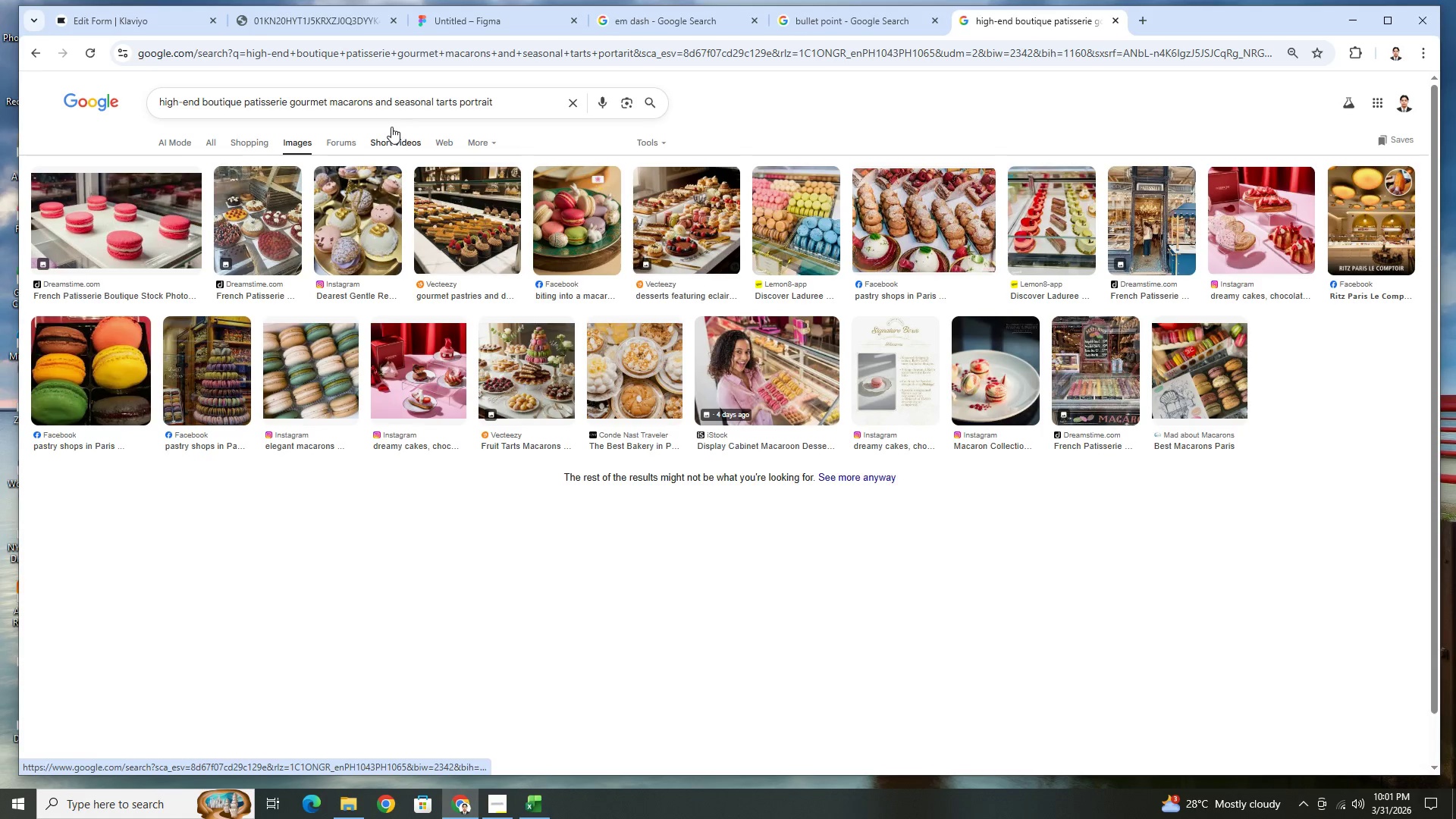 
left_click([1066, 215])
 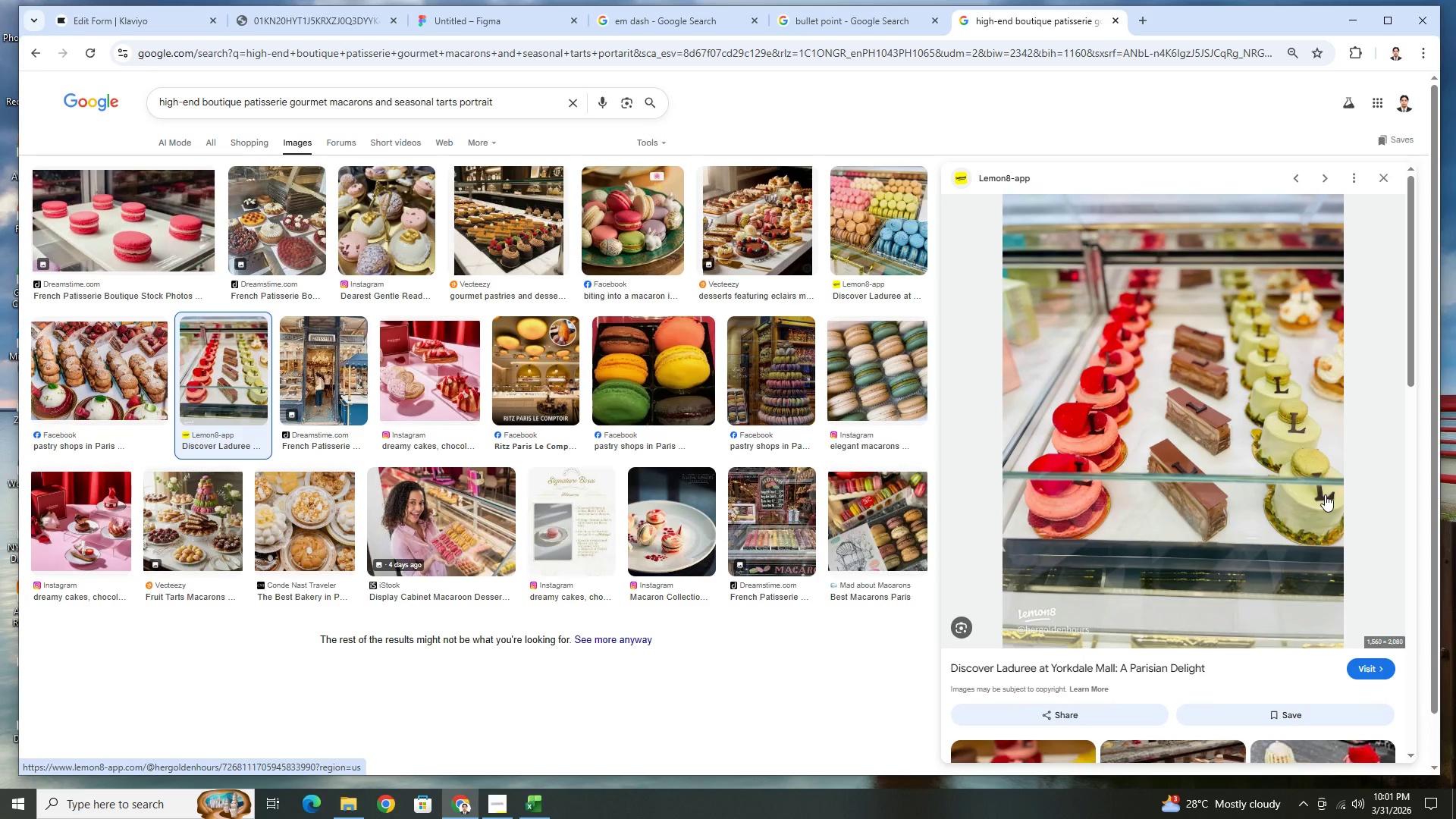 
wait(6.4)
 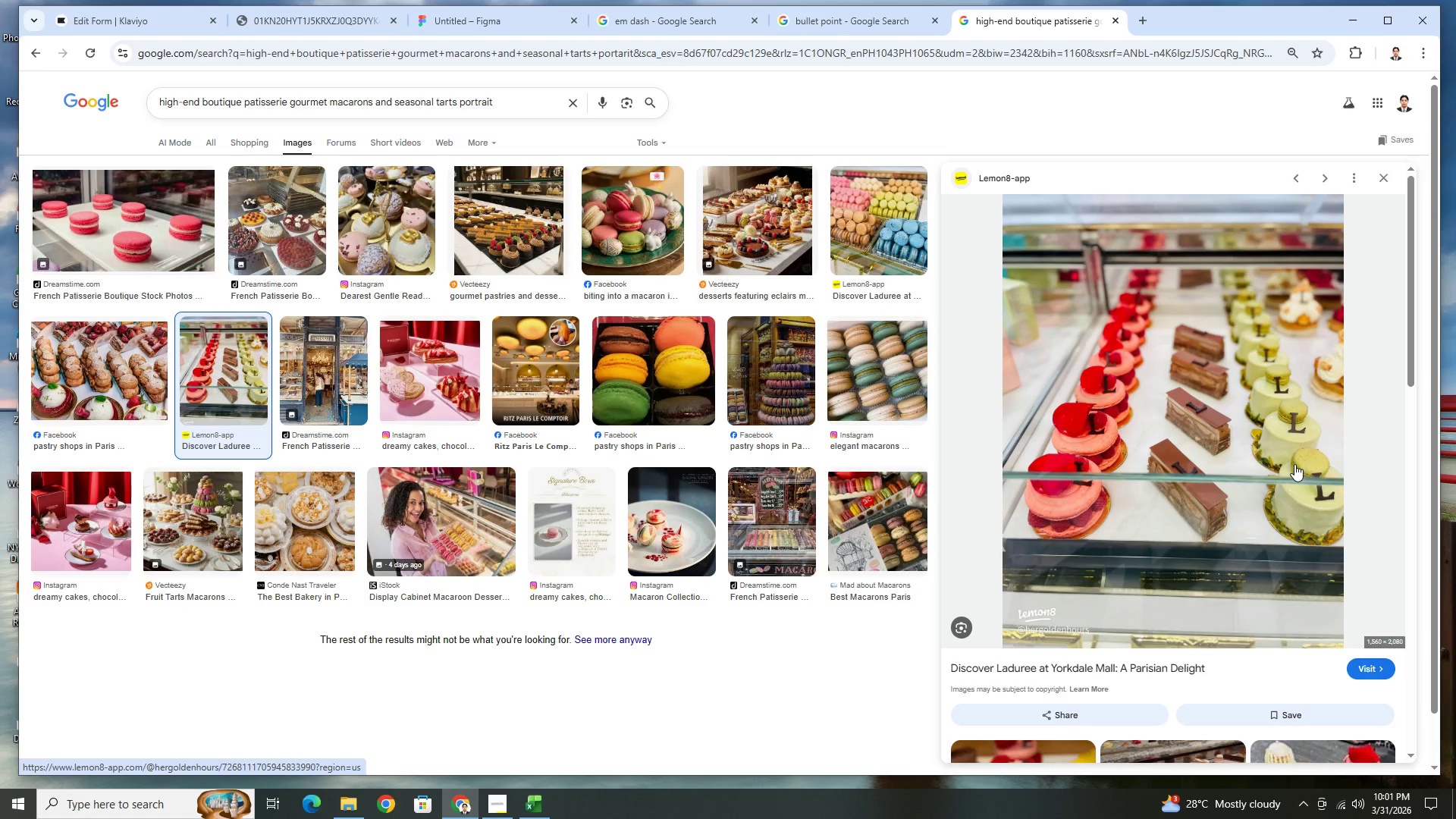 
mouse_move([272, 45])
 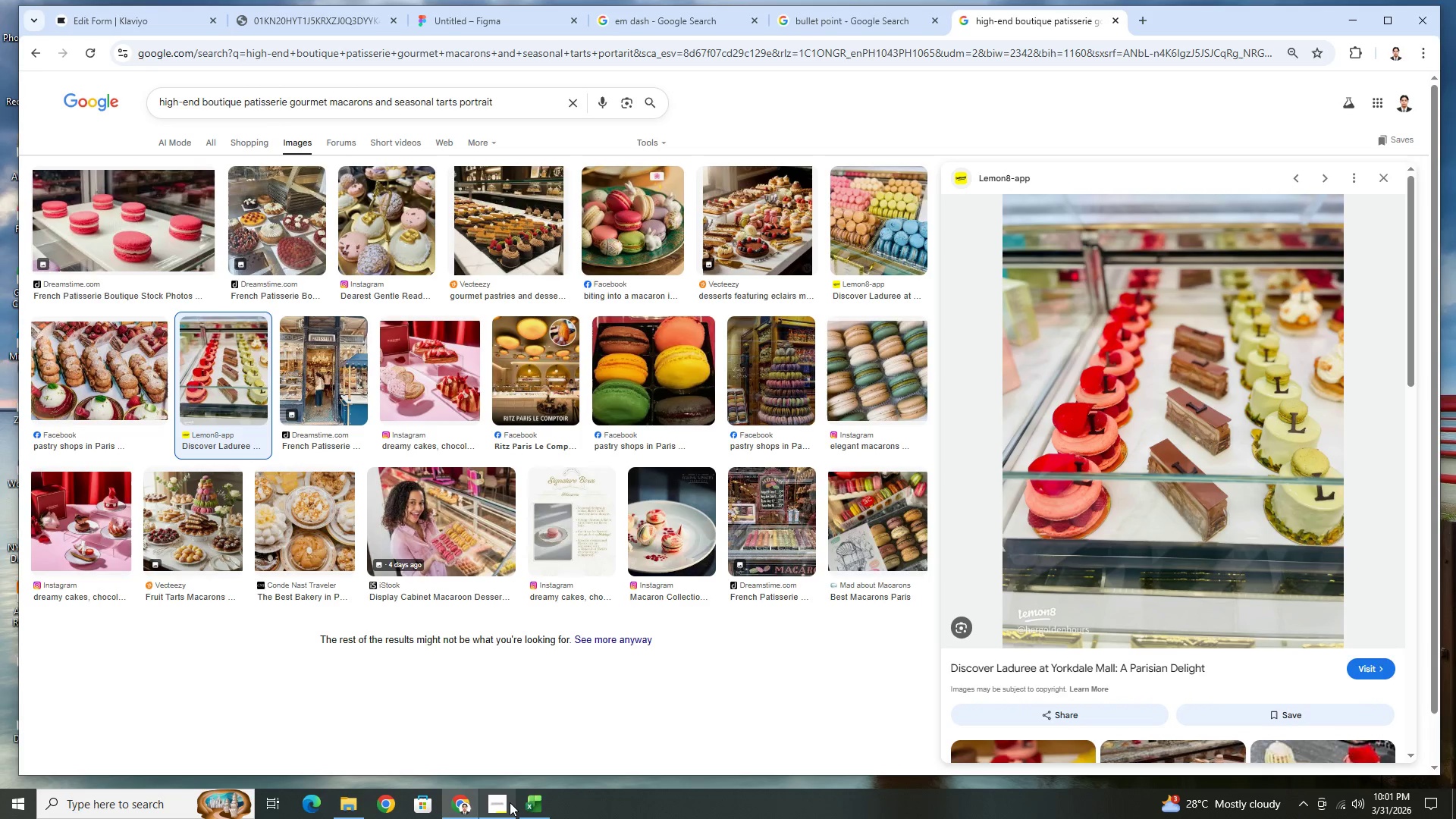 
left_click([505, 802])